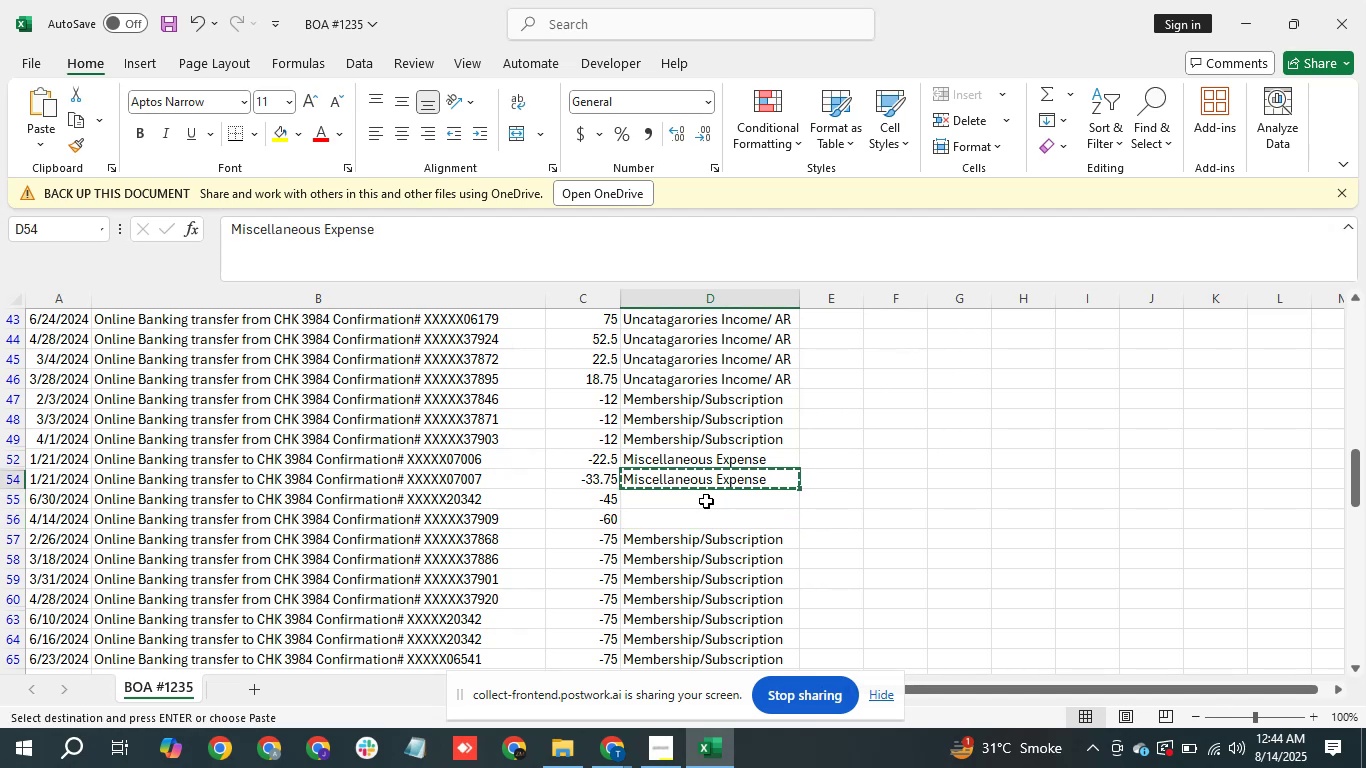 
key(ArrowDown)
 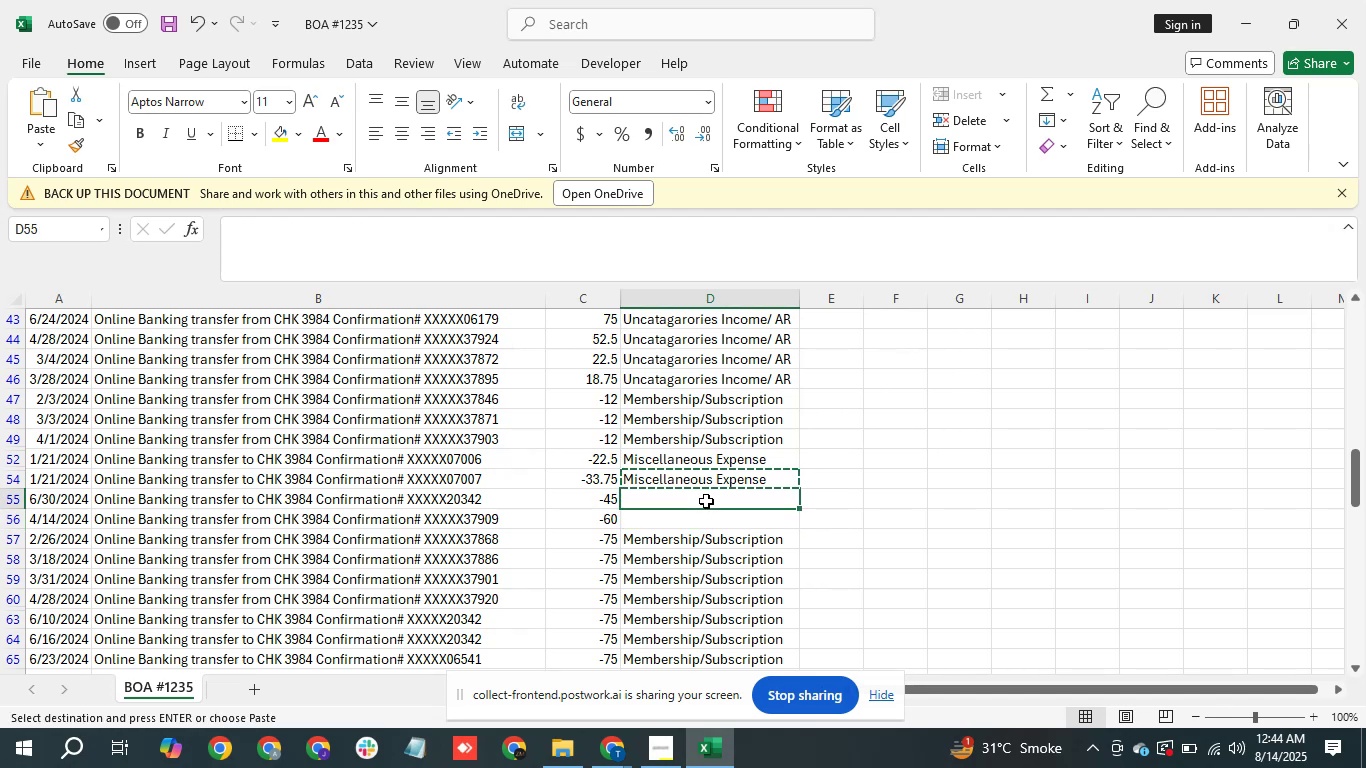 
key(Shift+ArrowDown)
 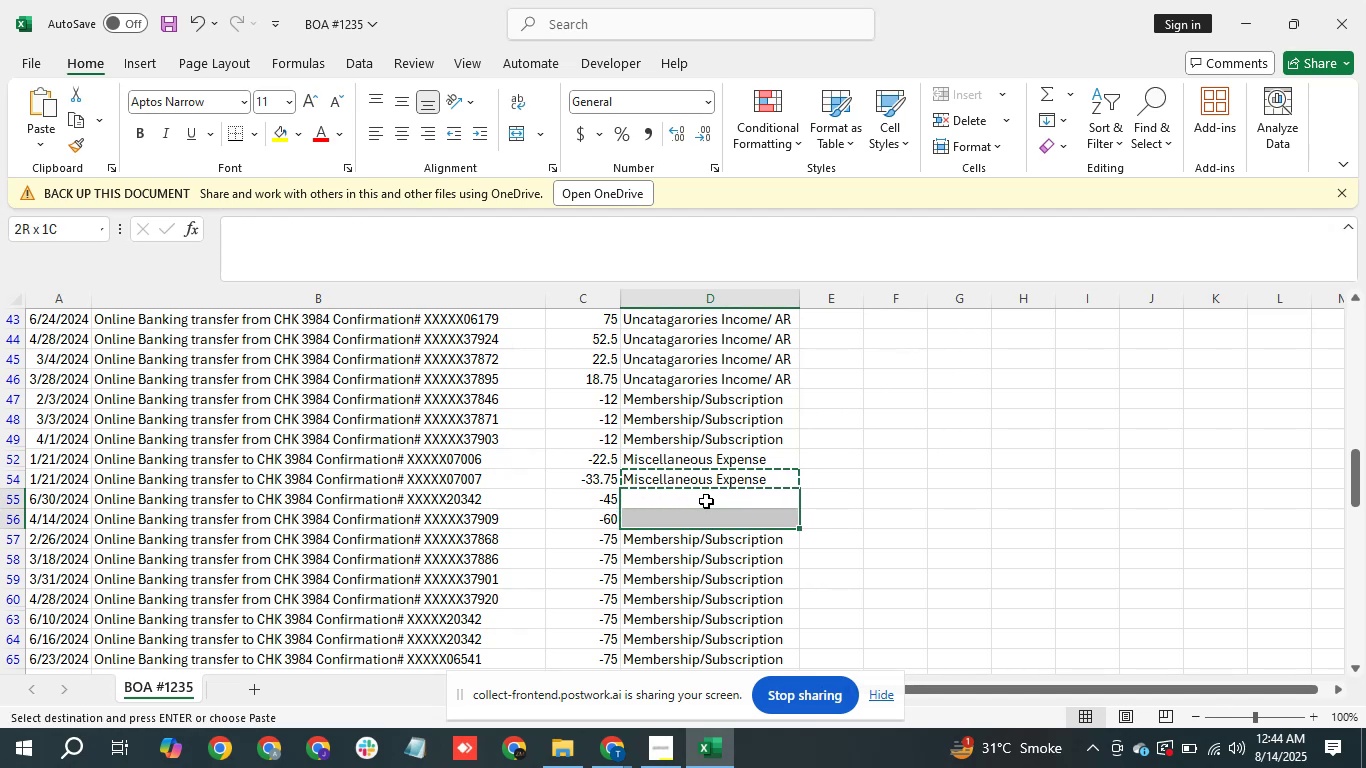 
key(Control+V)
 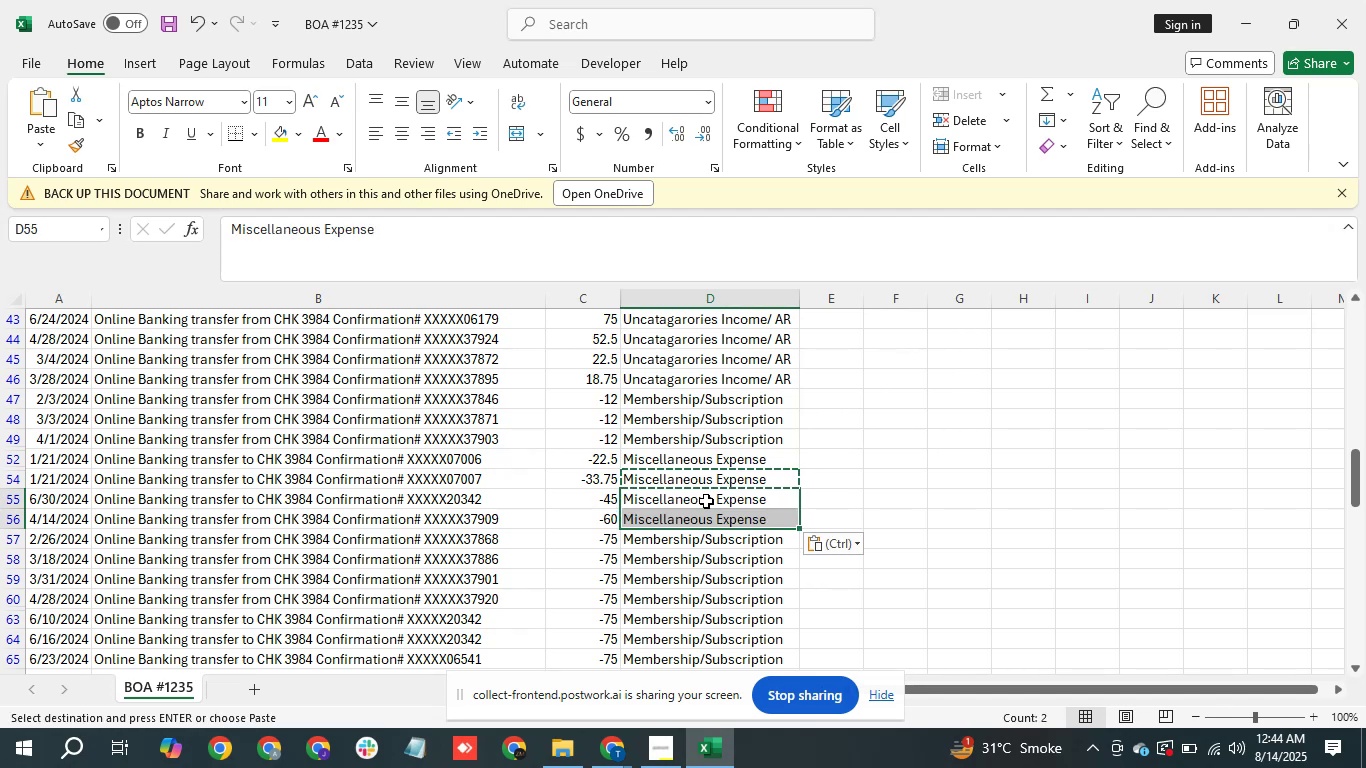 
hold_key(key=ArrowDown, duration=1.01)
 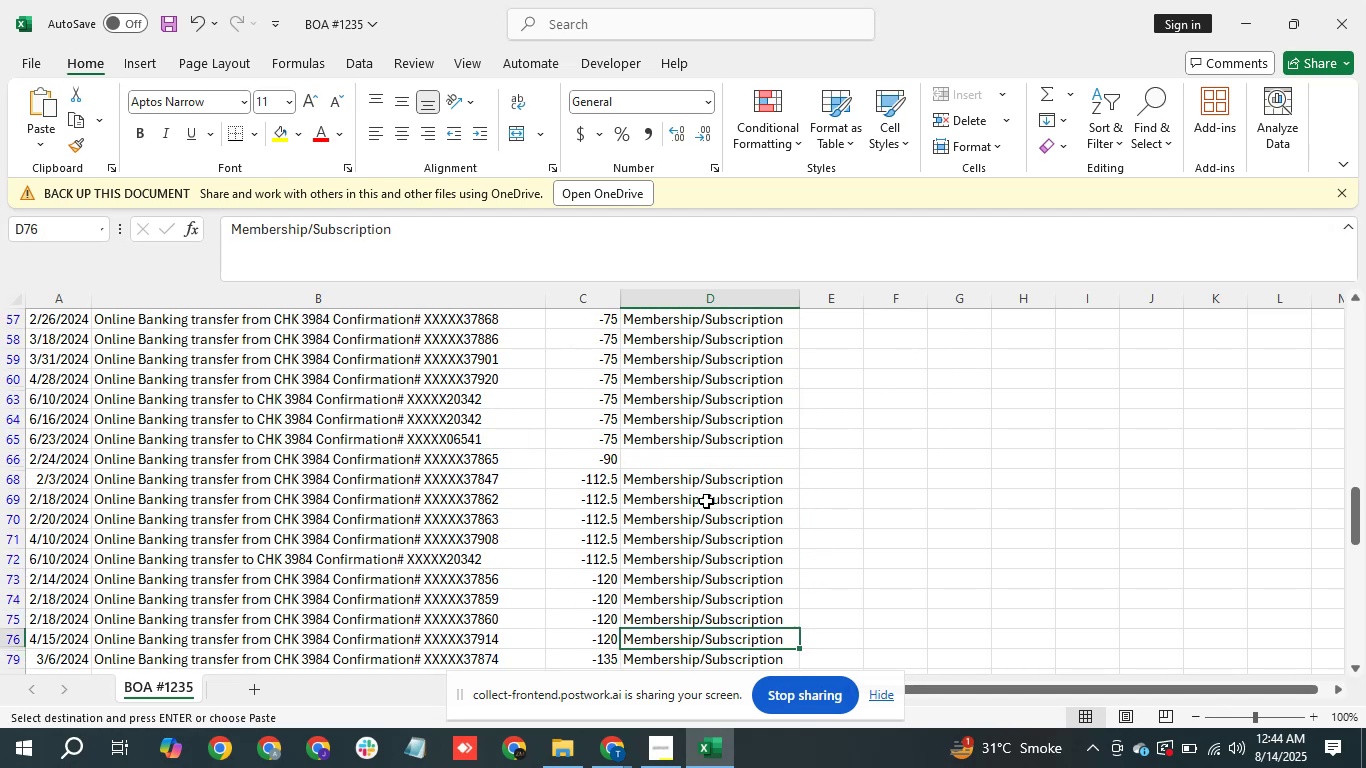 
hold_key(key=ArrowDown, duration=2.41)
 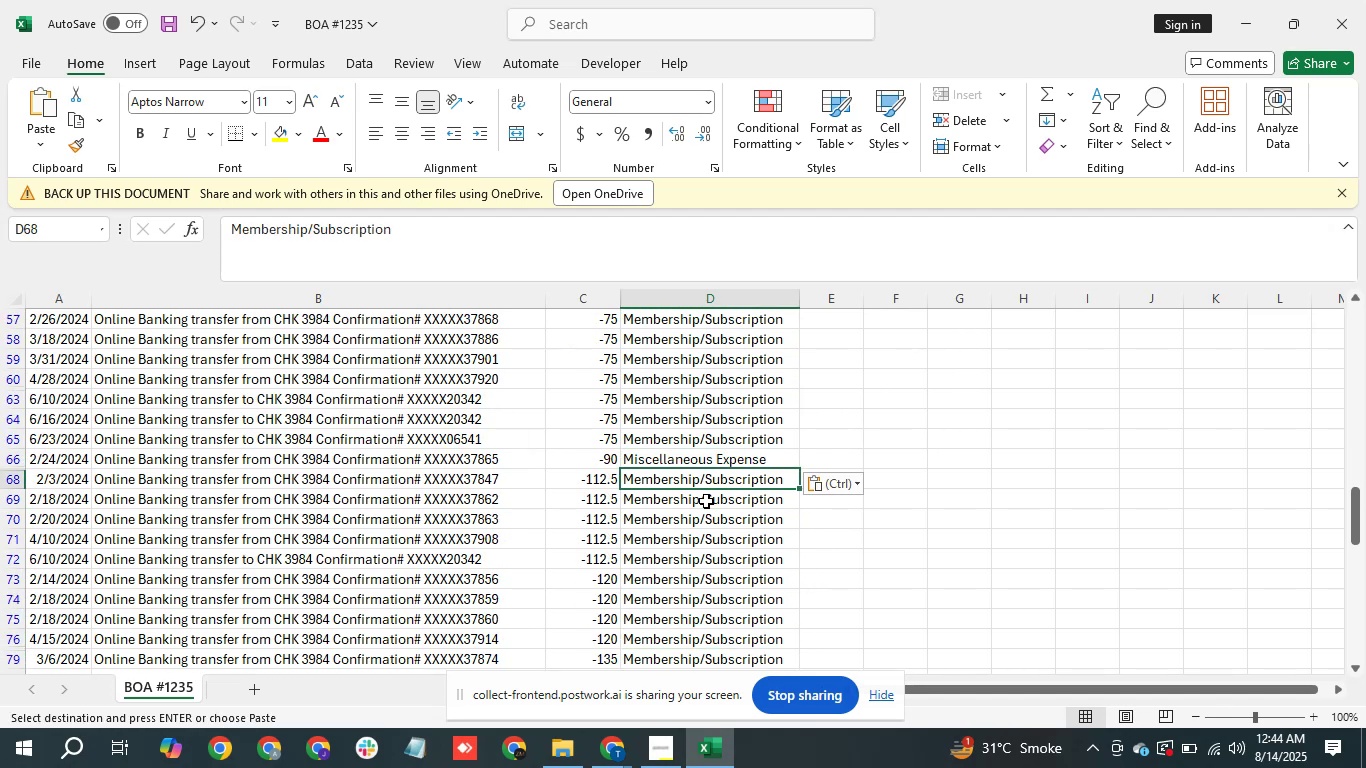 
hold_key(key=ArrowUp, duration=0.7)
 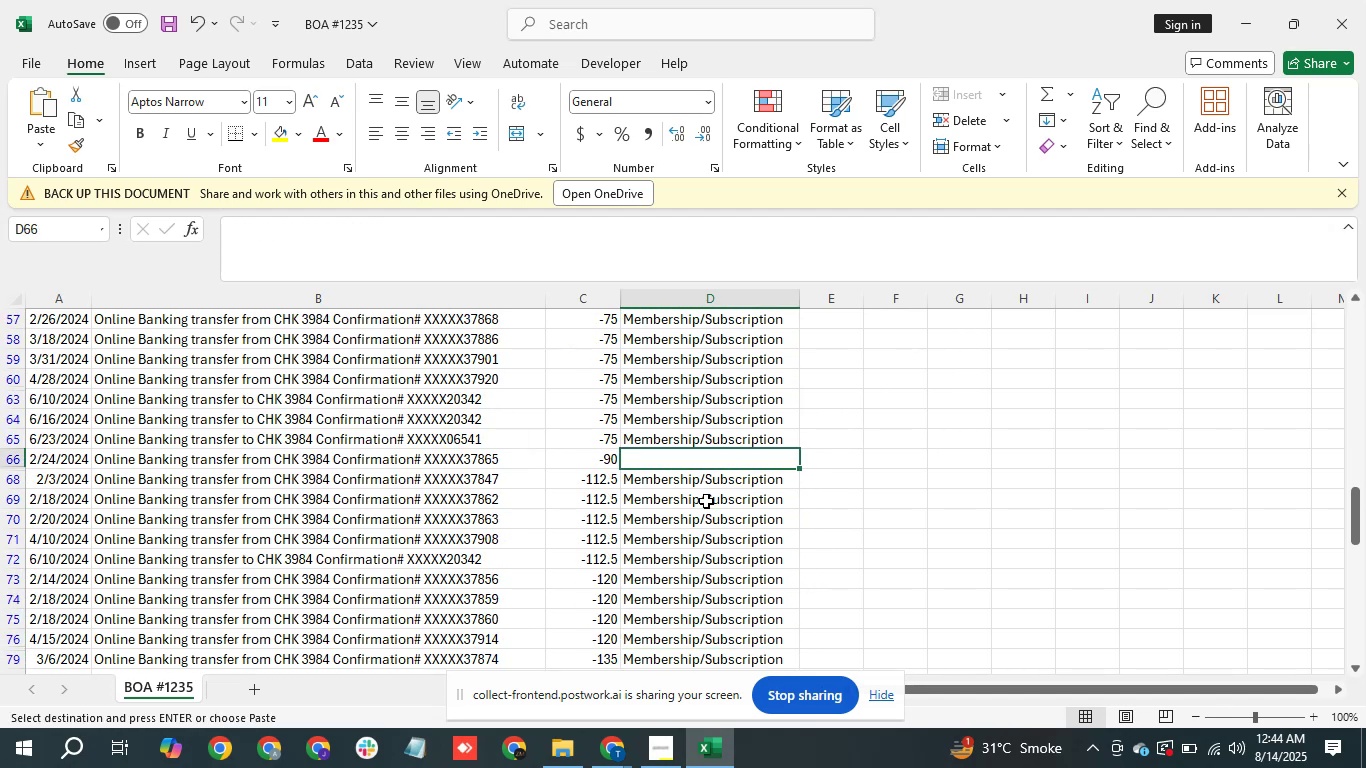 
key(Control+V)
 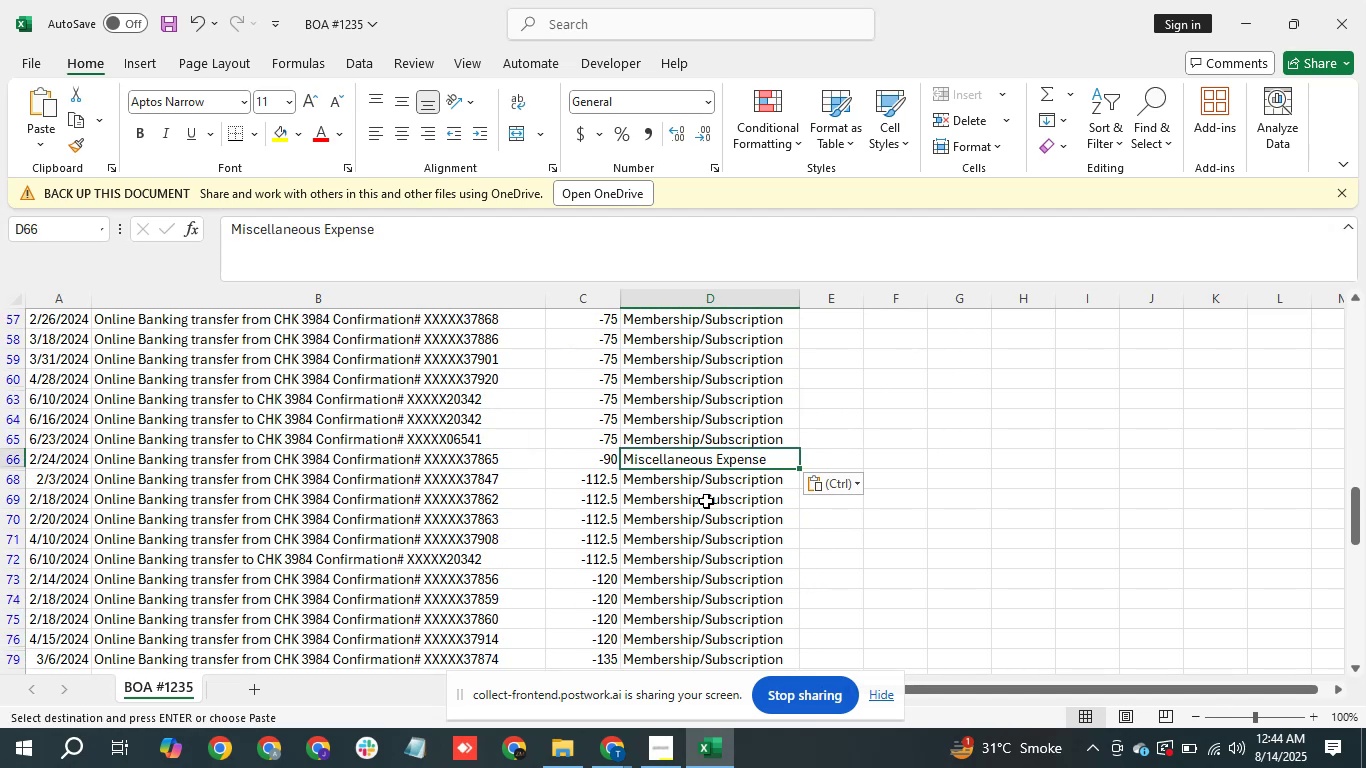 
hold_key(key=ArrowDown, duration=0.87)
 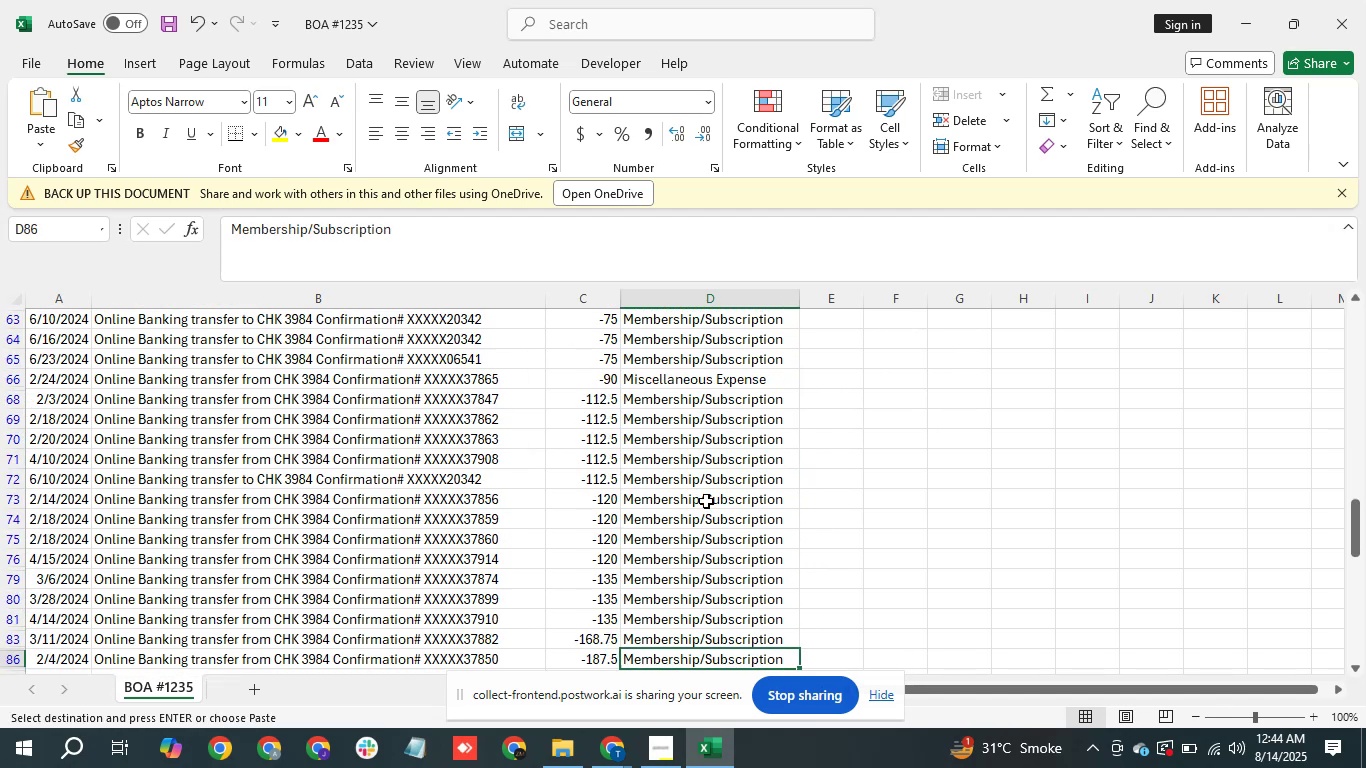 
hold_key(key=ArrowDown, duration=0.81)
 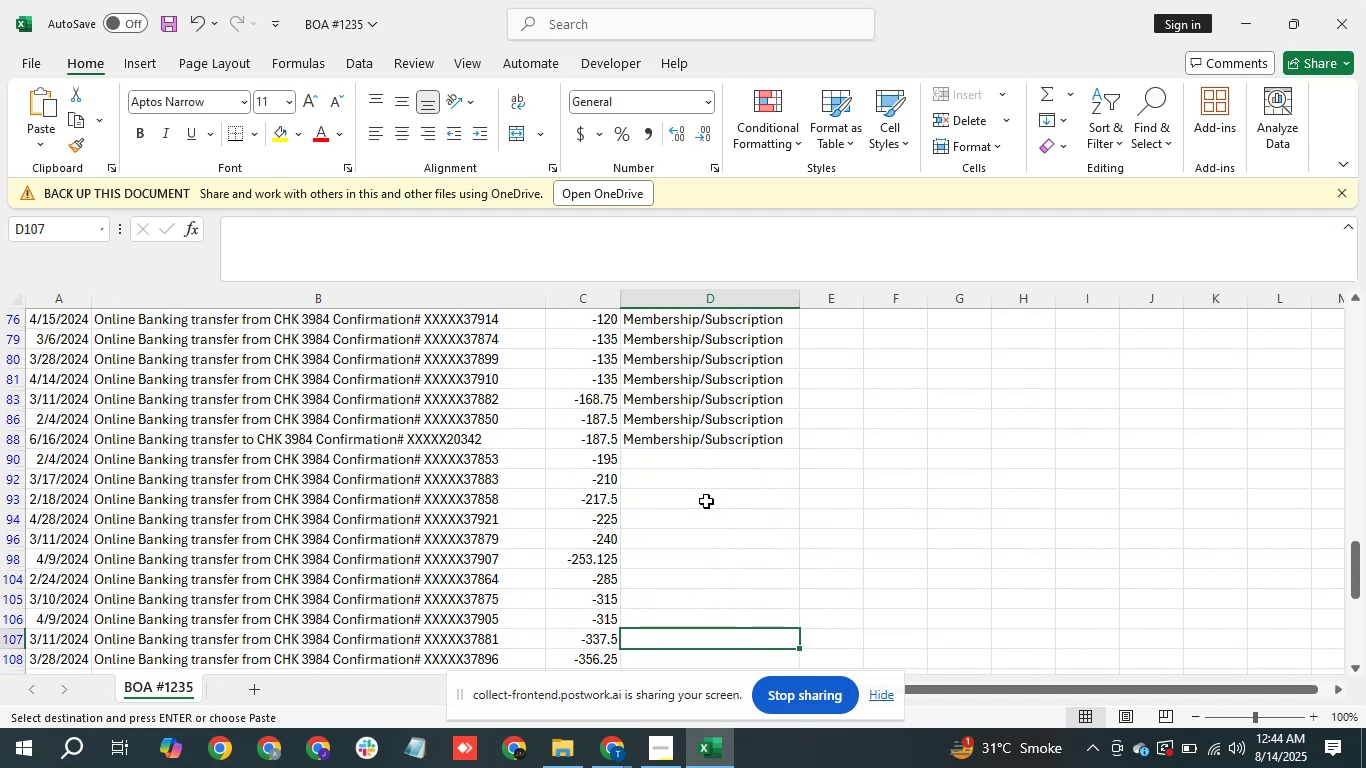 
hold_key(key=ArrowDown, duration=2.36)
 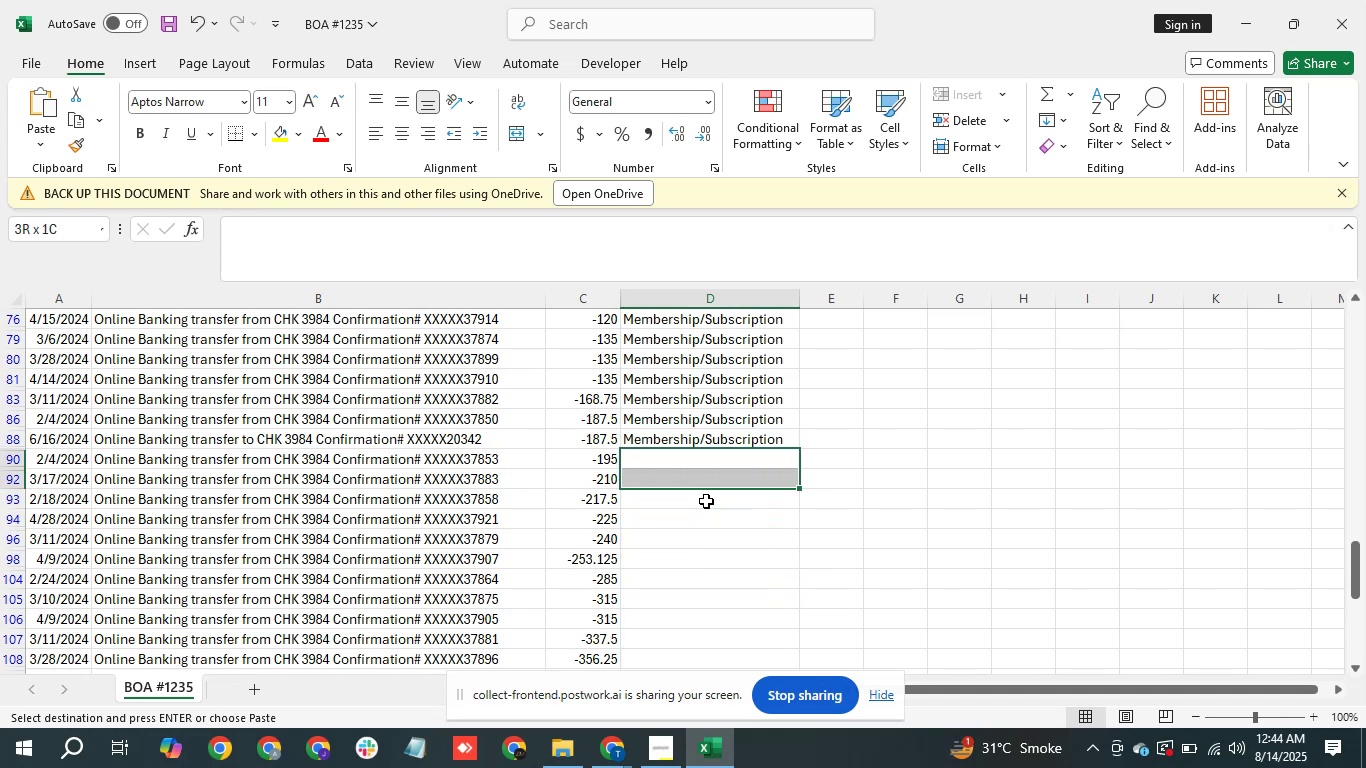 
hold_key(key=ArrowUp, duration=0.65)
 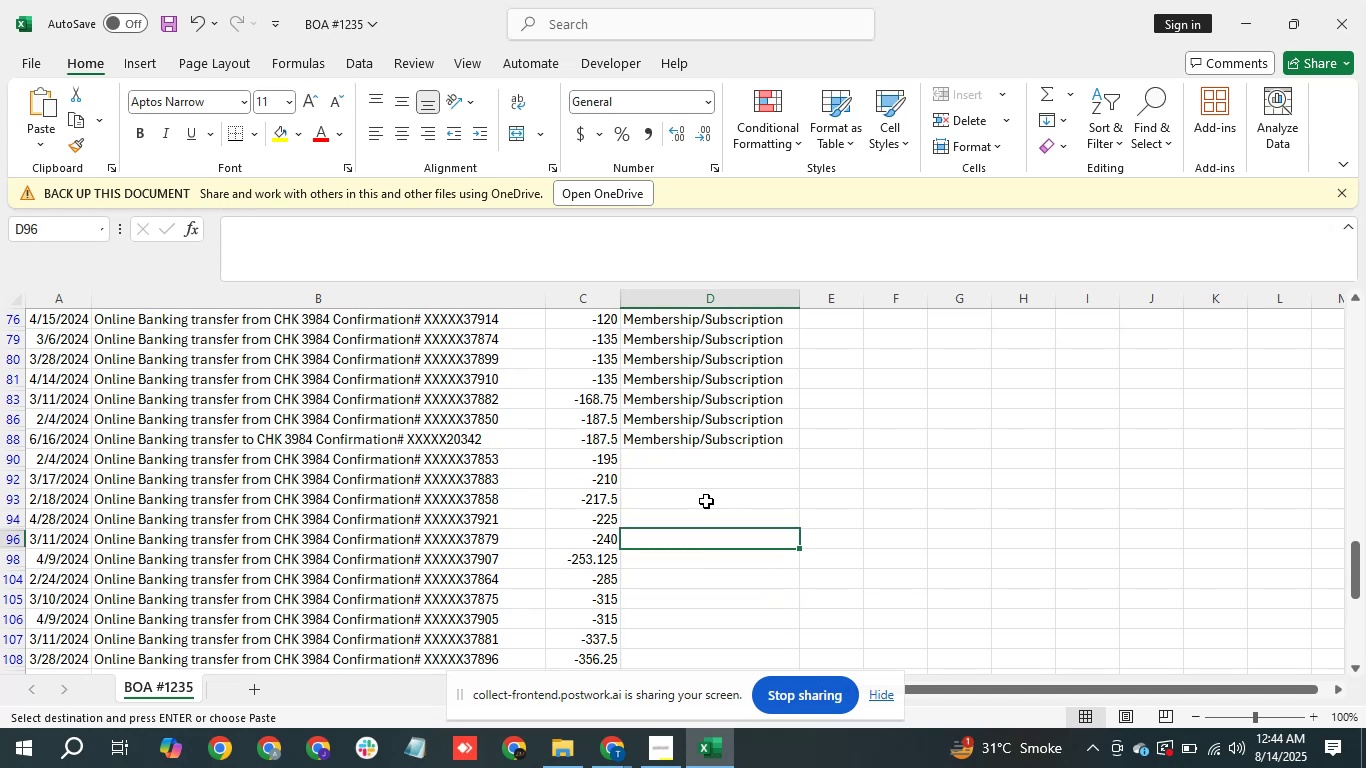 
key(ArrowUp)
 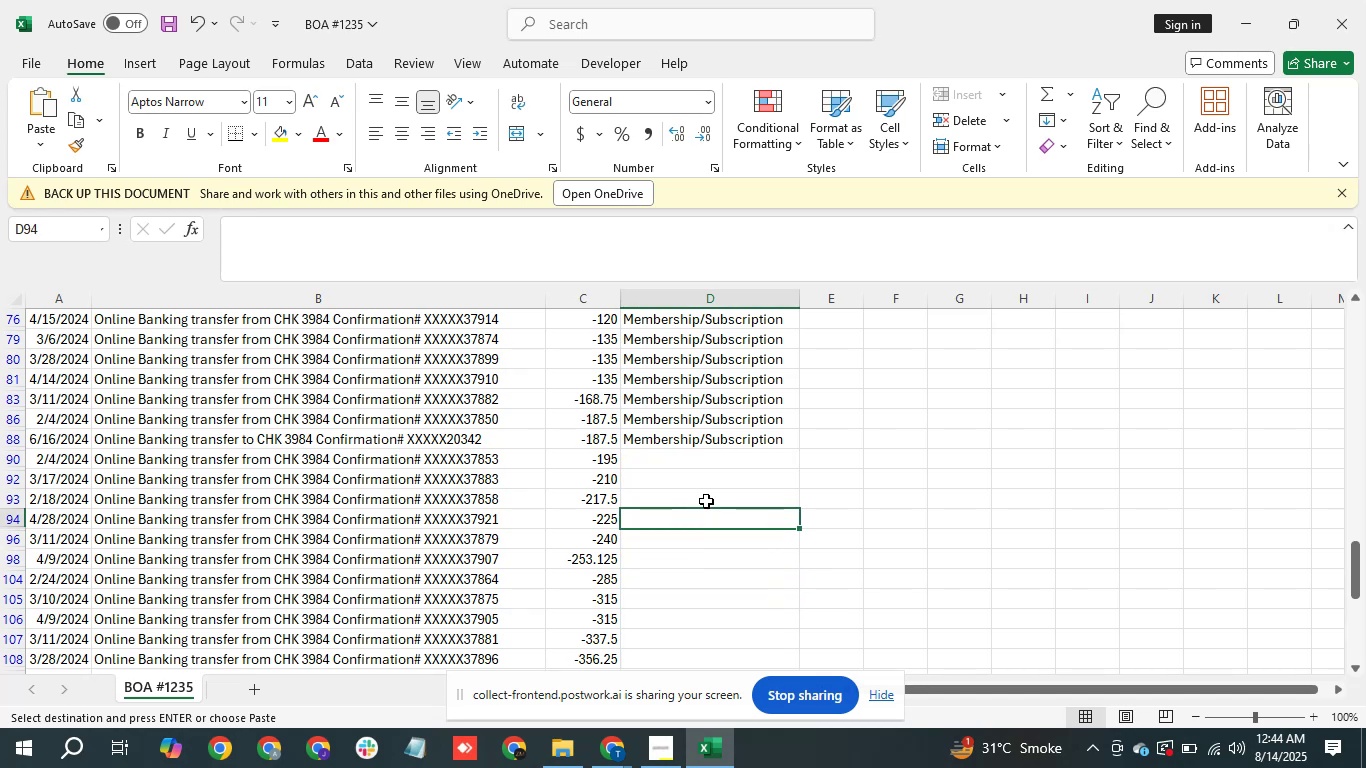 
key(ArrowUp)
 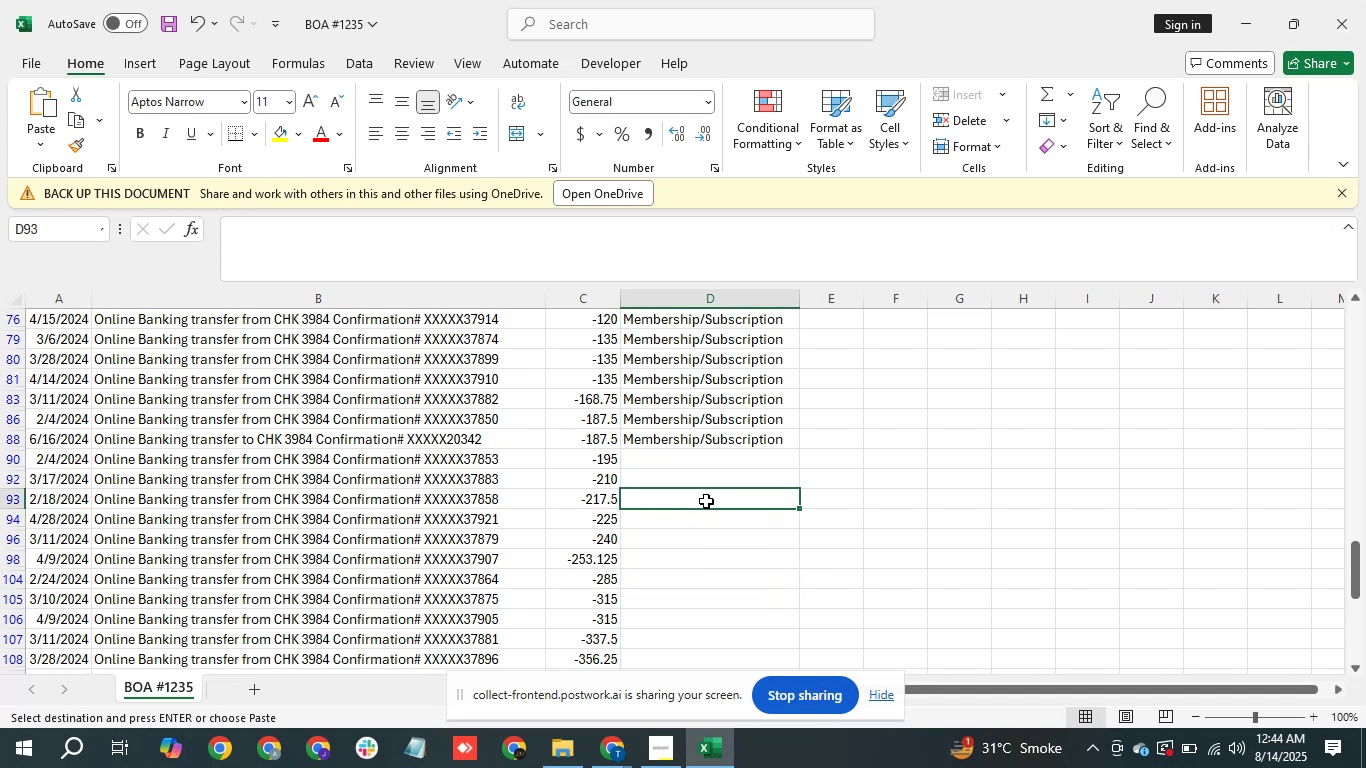 
key(ArrowUp)
 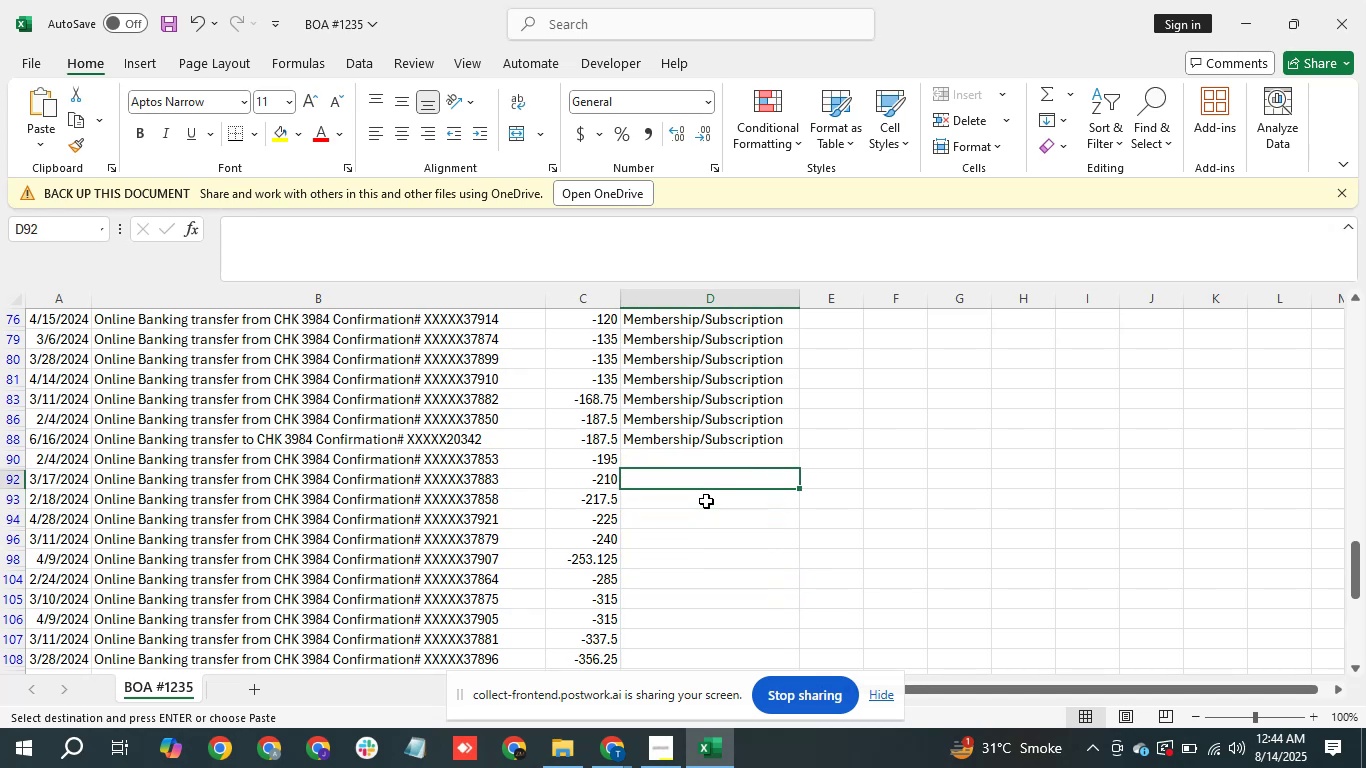 
key(ArrowUp)
 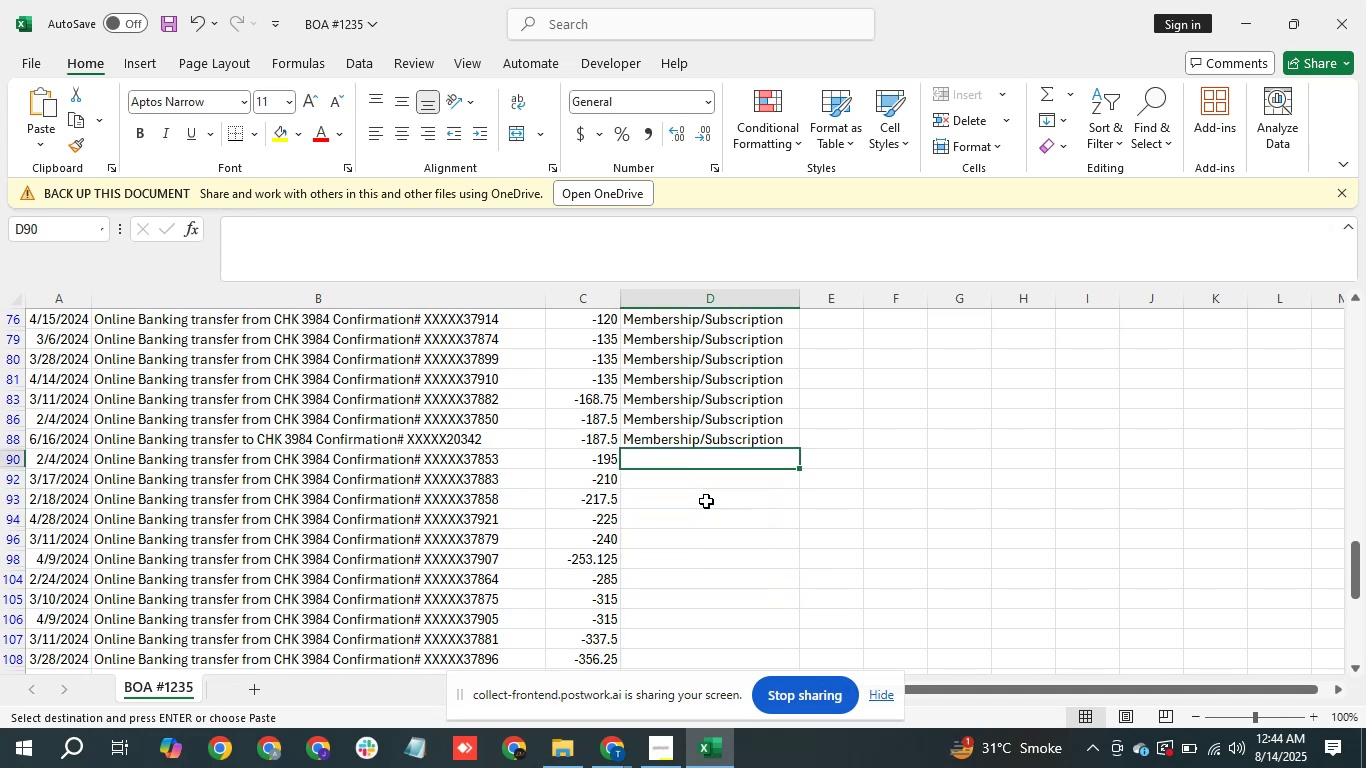 
key(ArrowUp)
 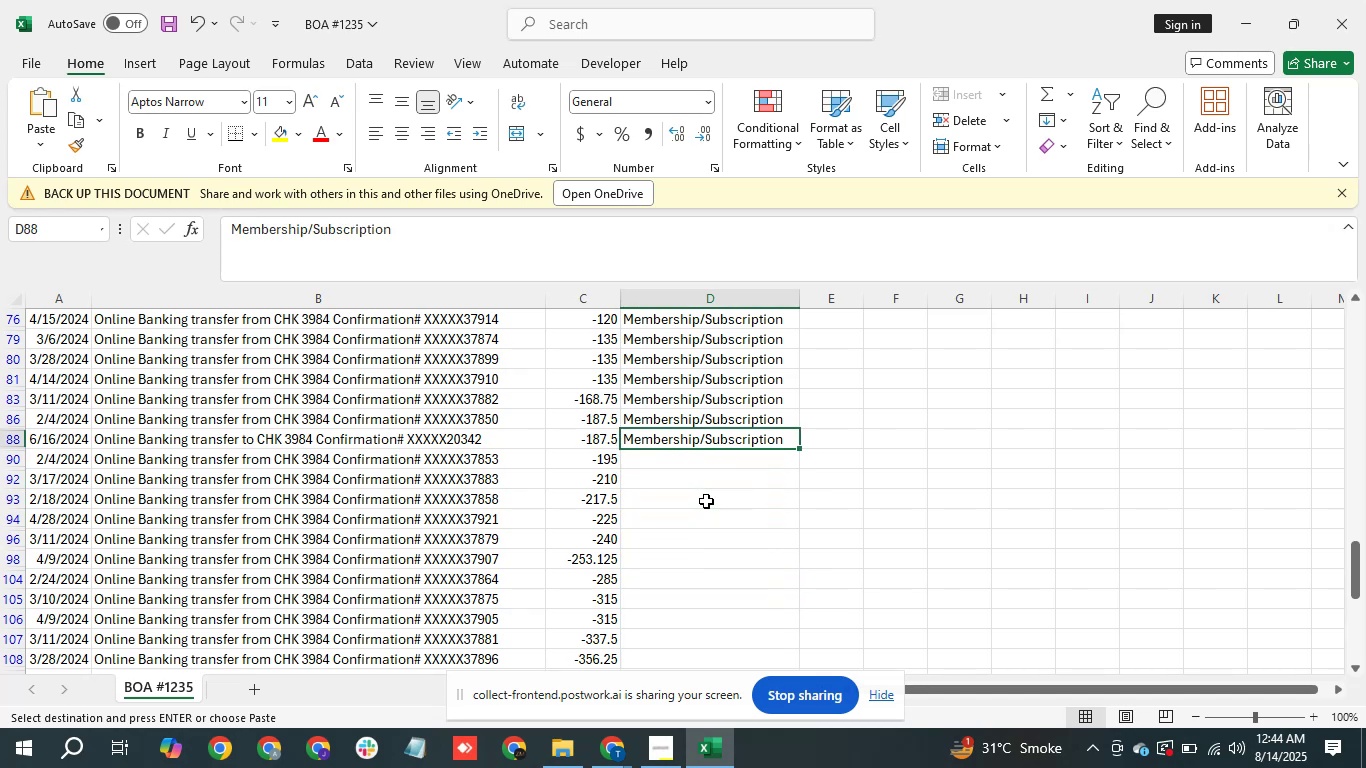 
key(Shift+ShiftLeft)
 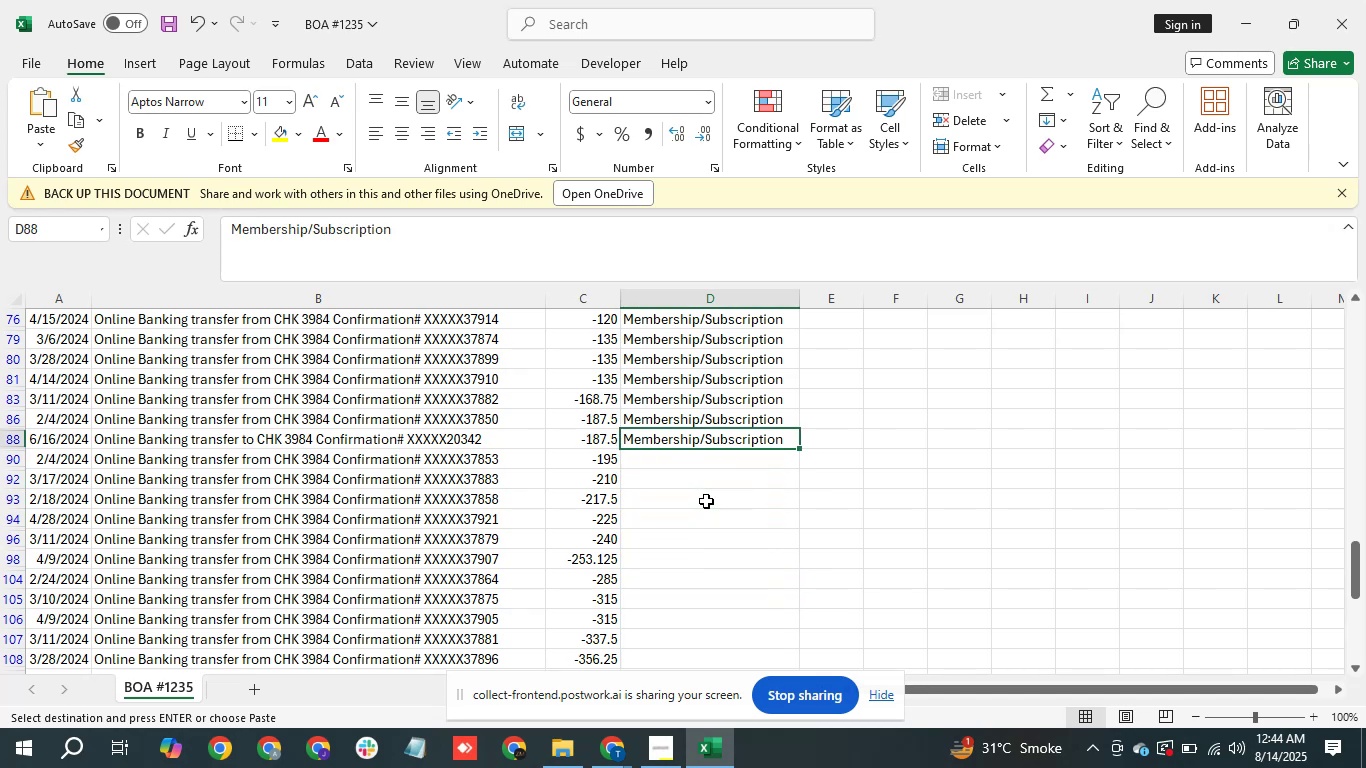 
hold_key(key=ArrowDown, duration=0.74)
 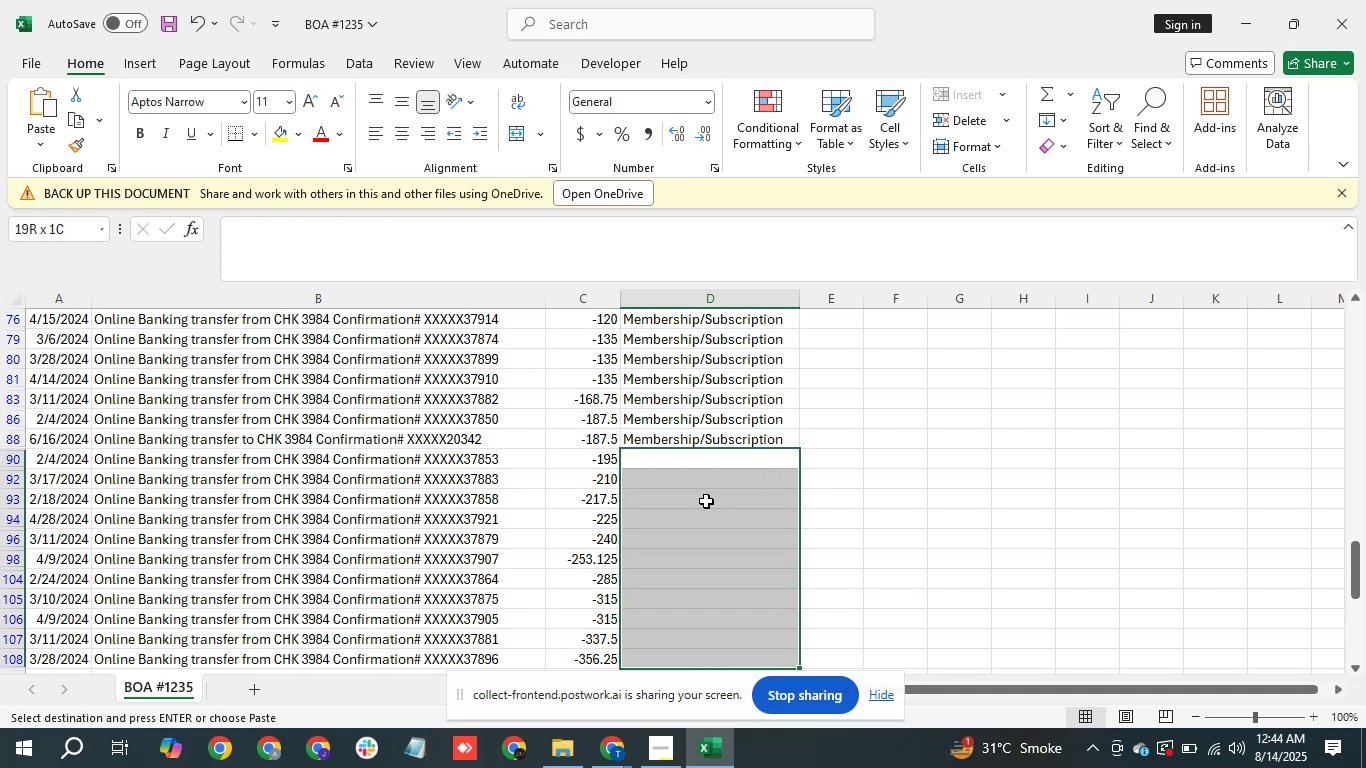 
key(Shift+ArrowDown)
 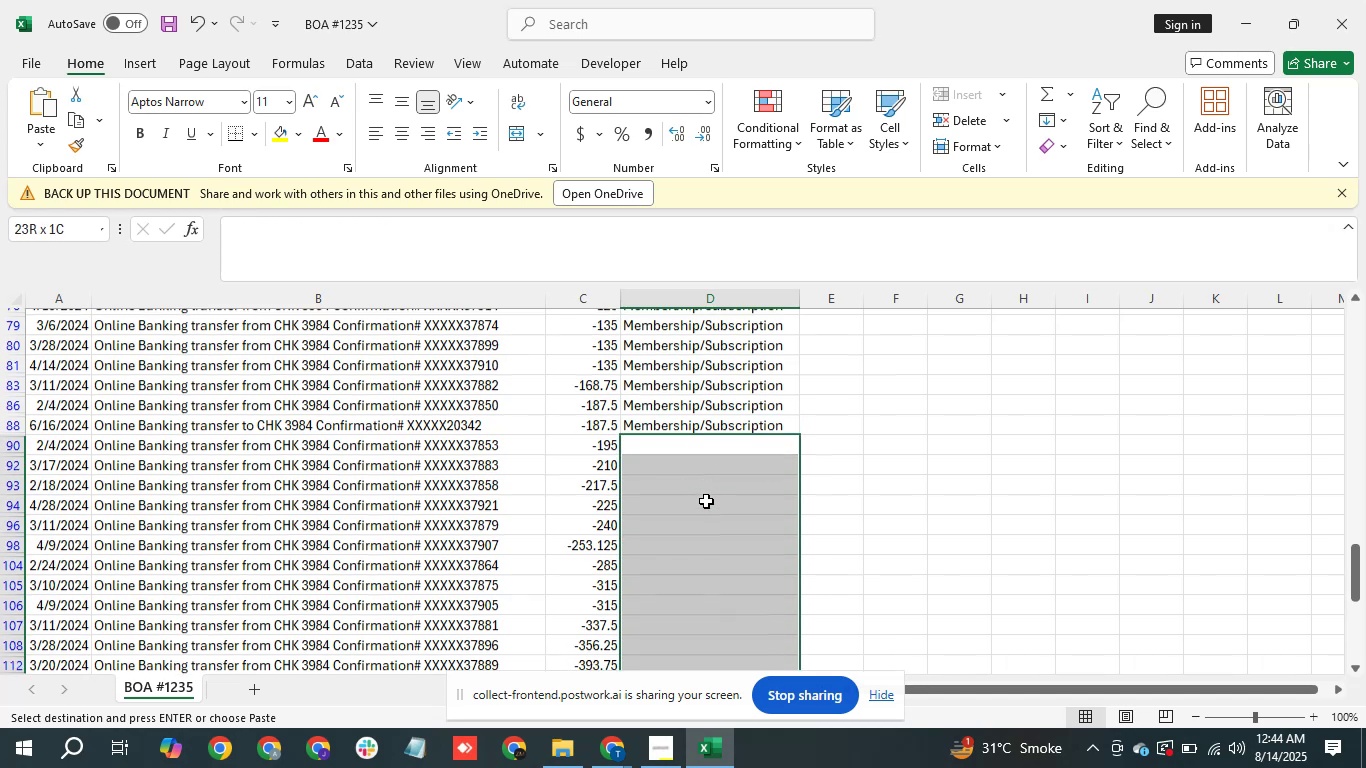 
key(Shift+ArrowDown)
 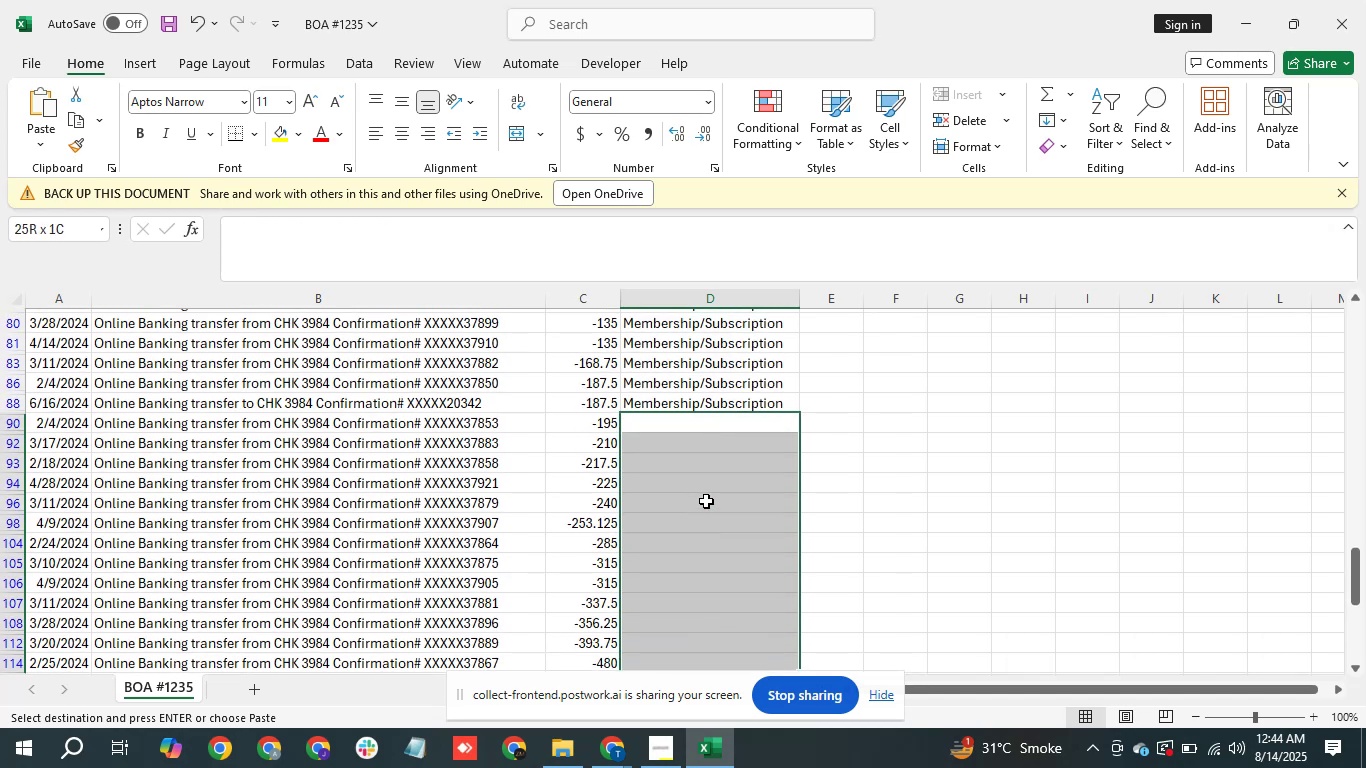 
key(Shift+ArrowDown)
 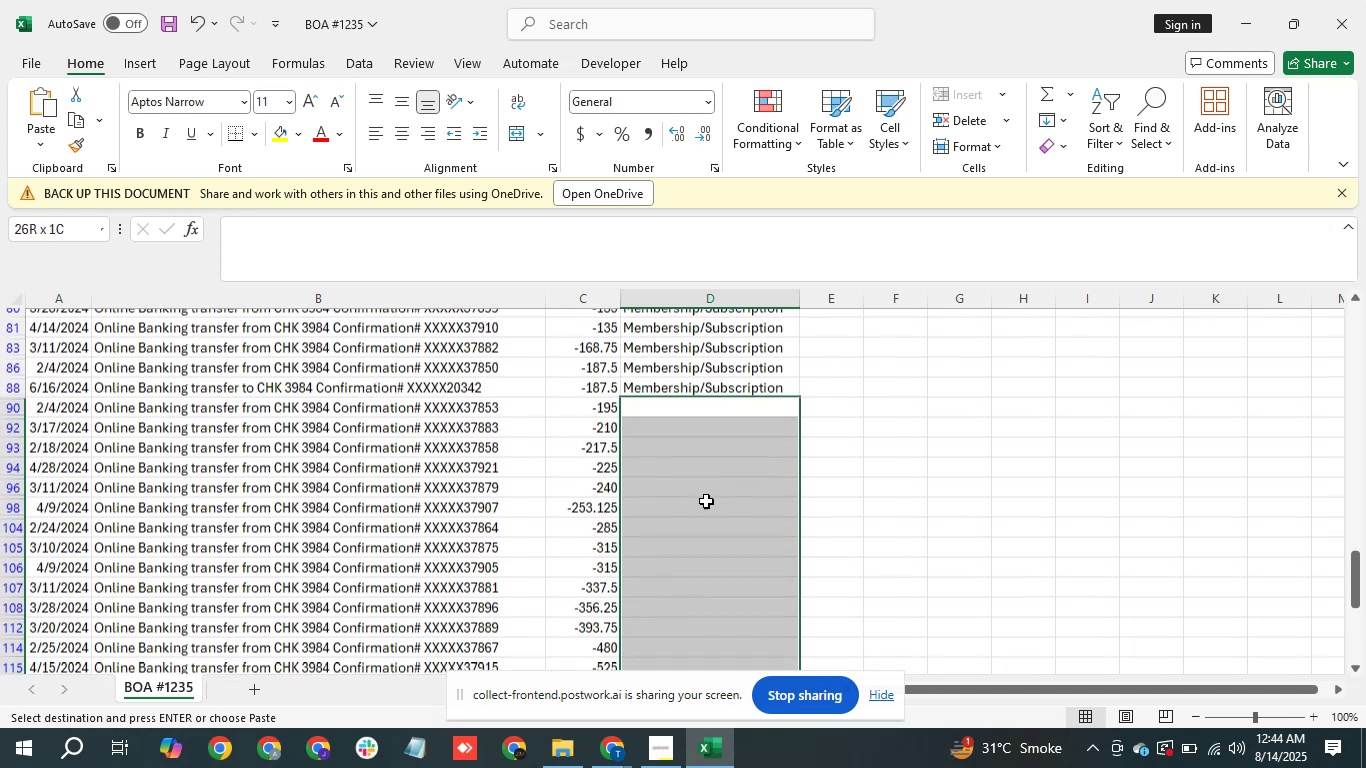 
key(Shift+ArrowDown)
 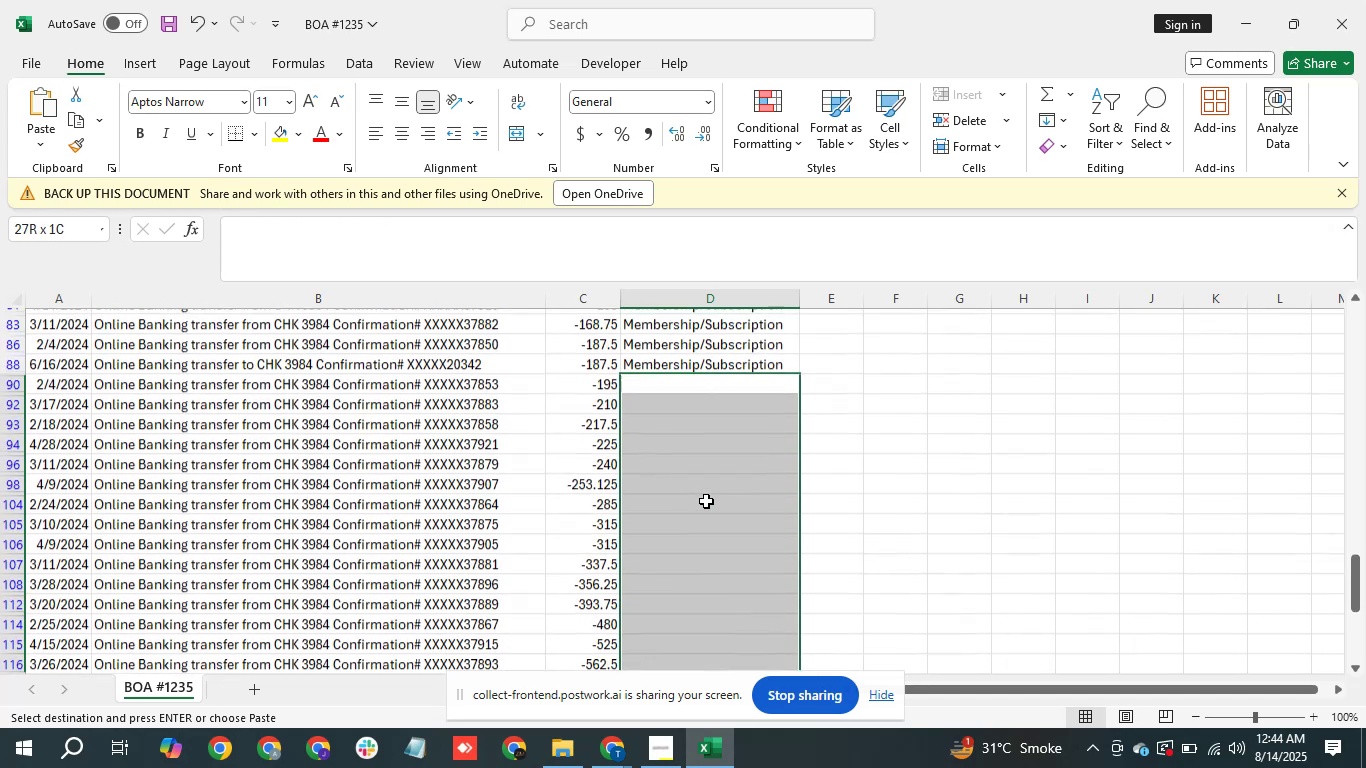 
key(Shift+ArrowDown)
 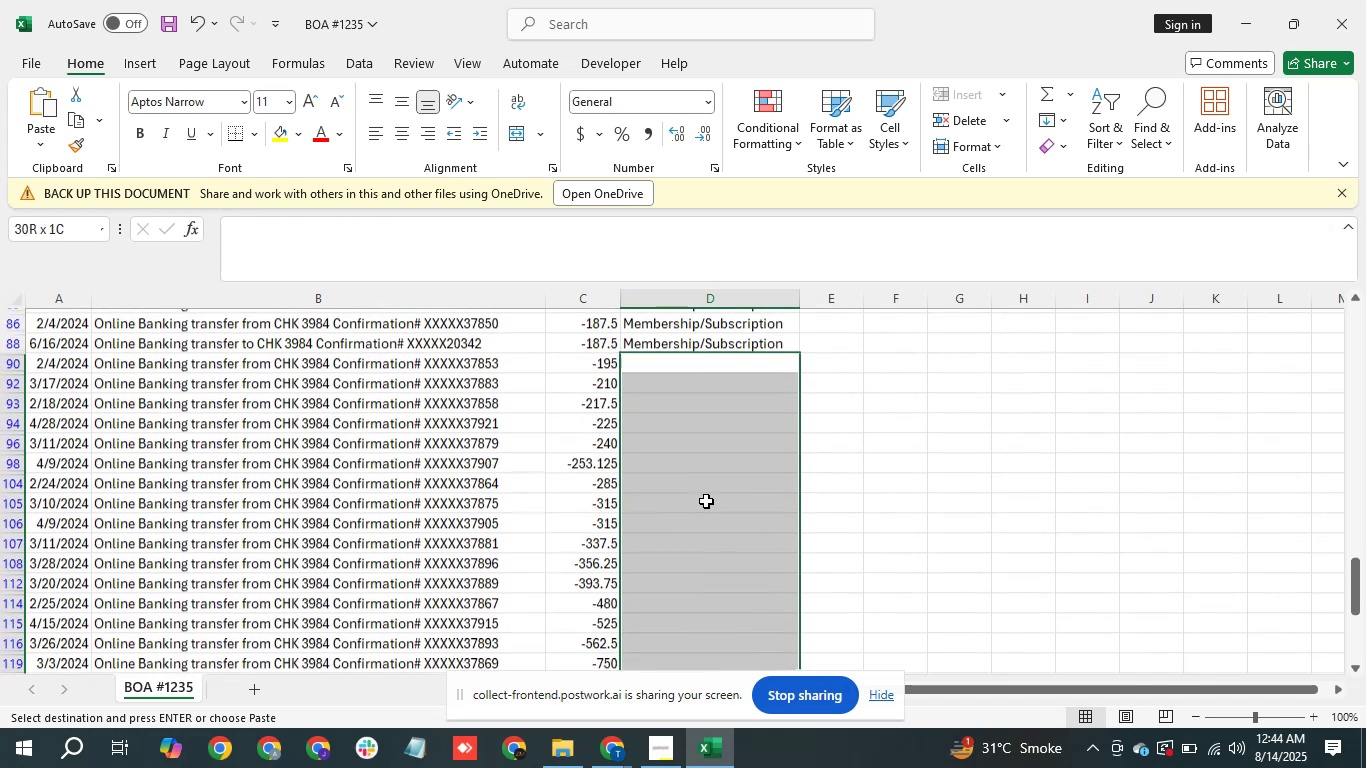 
key(Shift+ArrowDown)
 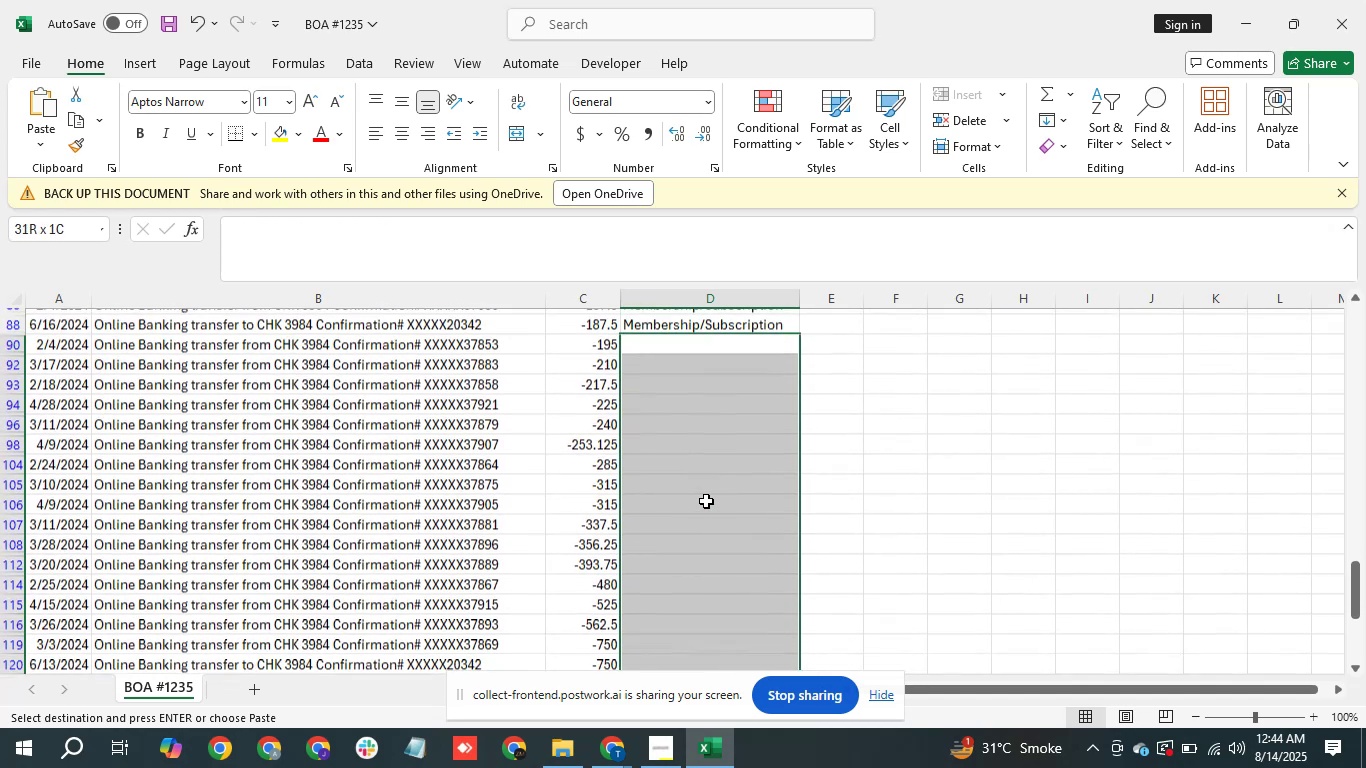 
key(Shift+ArrowDown)
 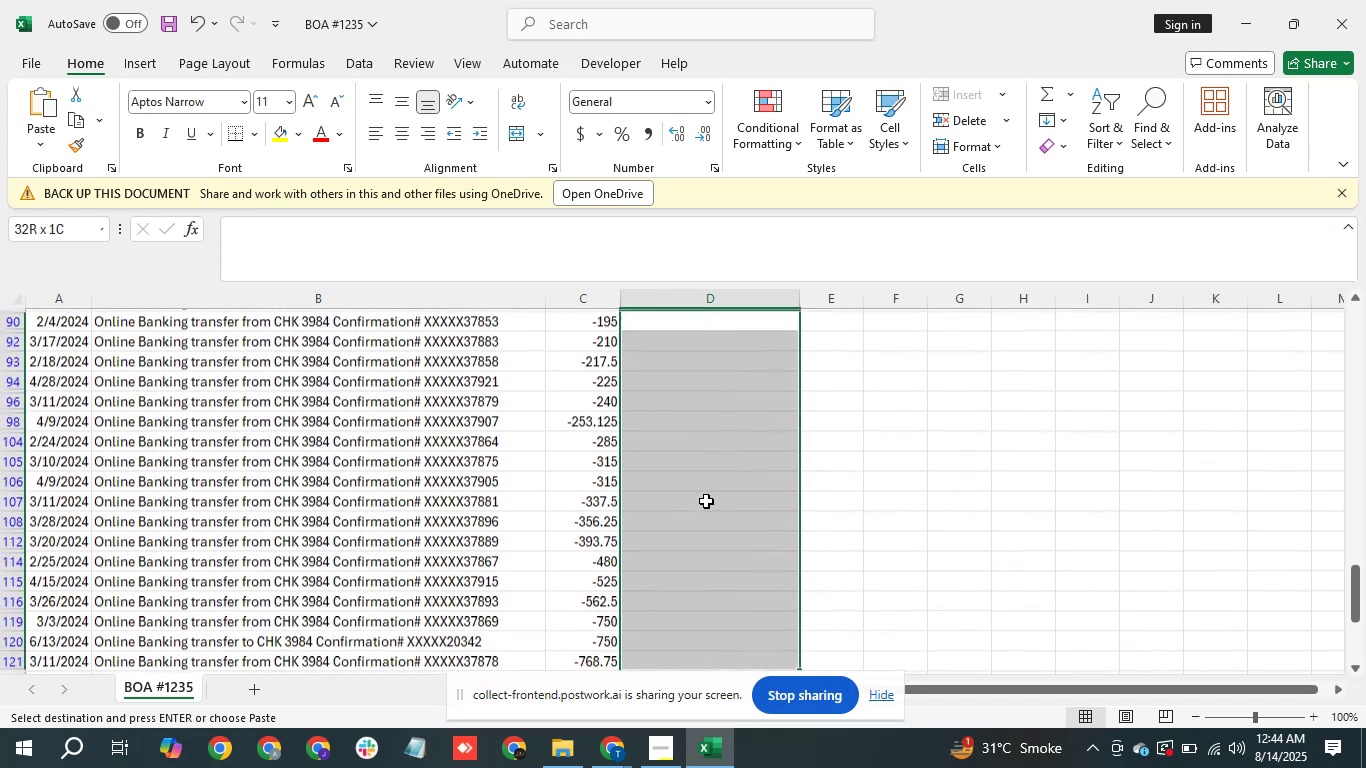 
key(Shift+ArrowDown)
 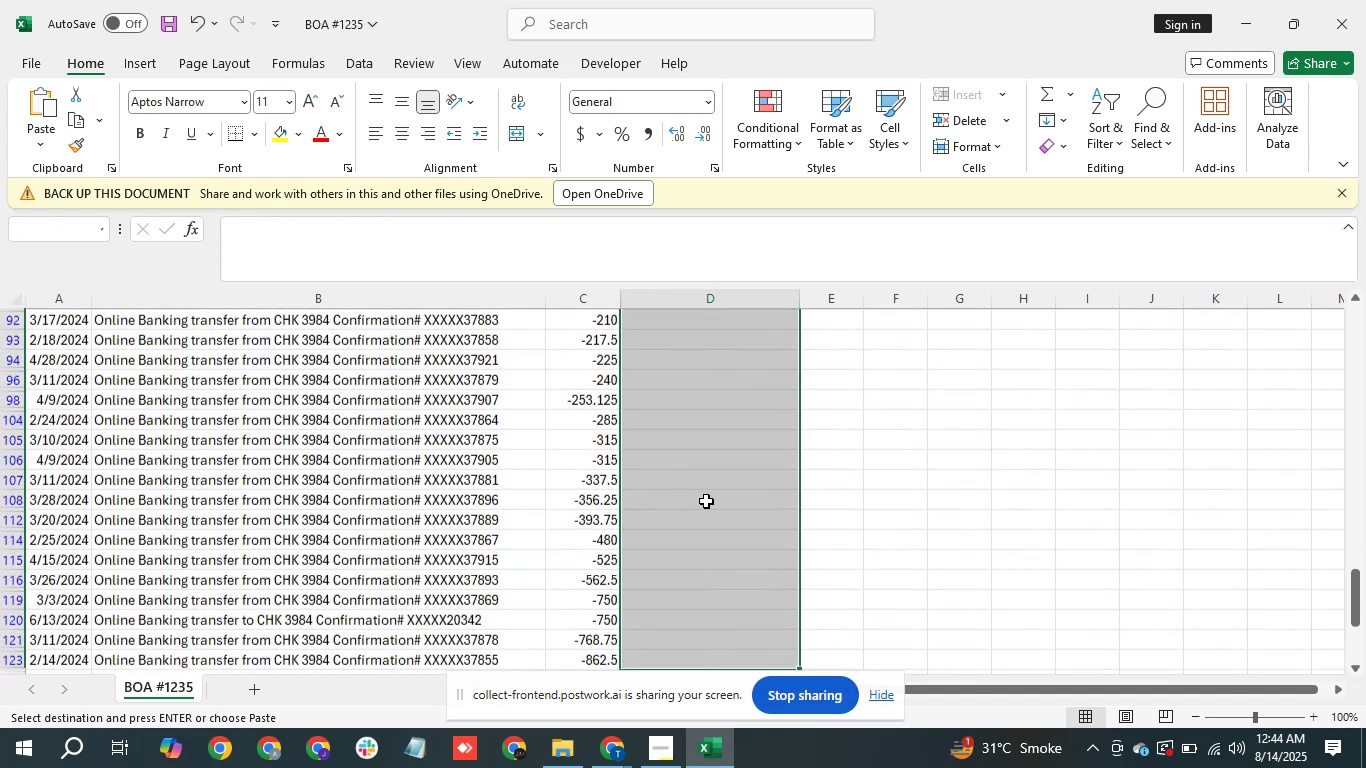 
key(Shift+ArrowDown)
 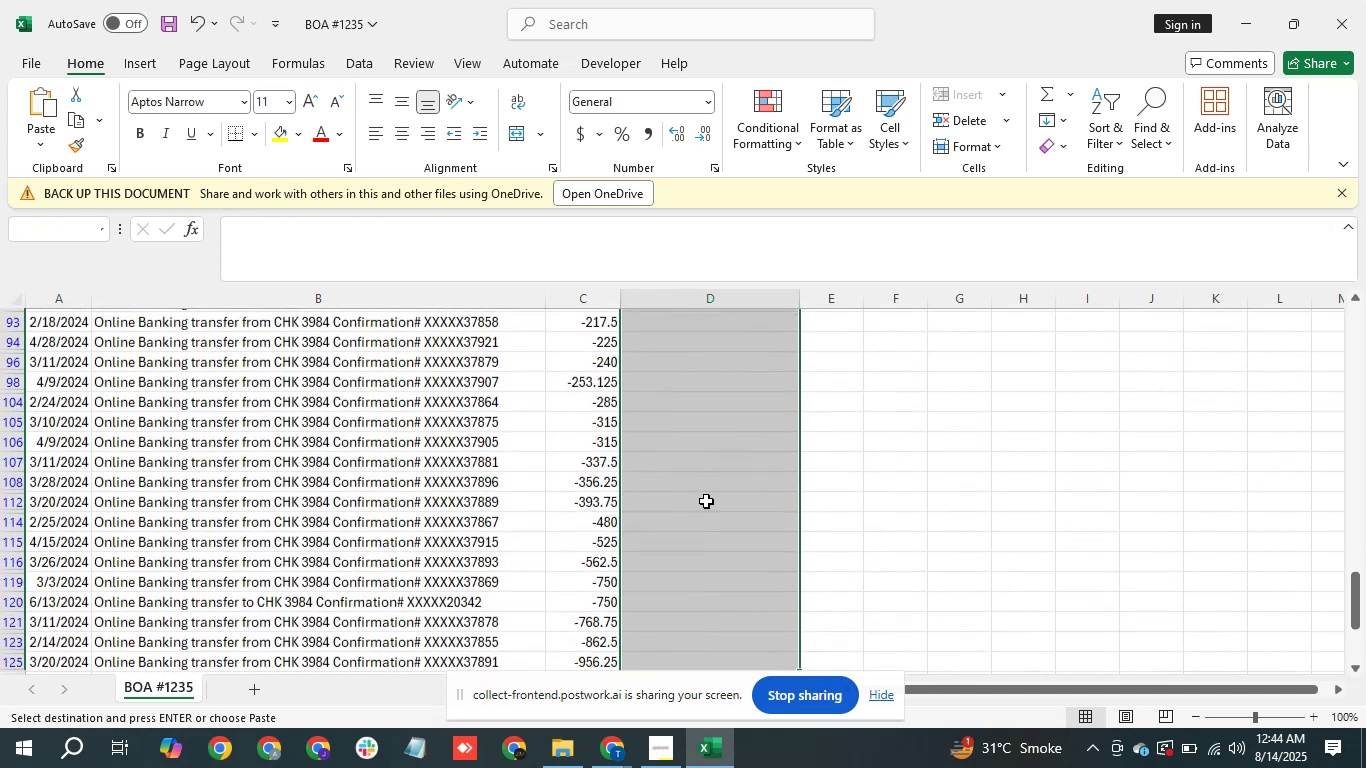 
key(Shift+ArrowDown)
 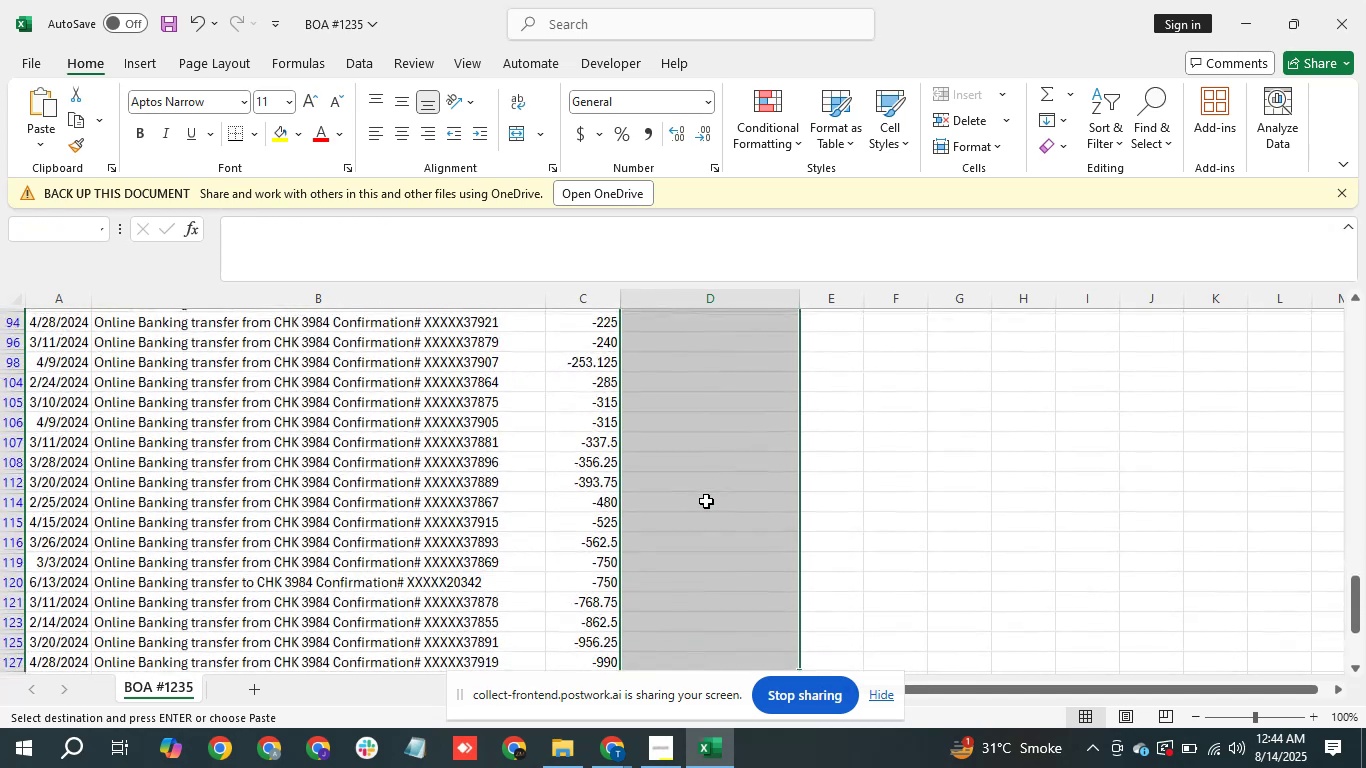 
key(Shift+ArrowDown)
 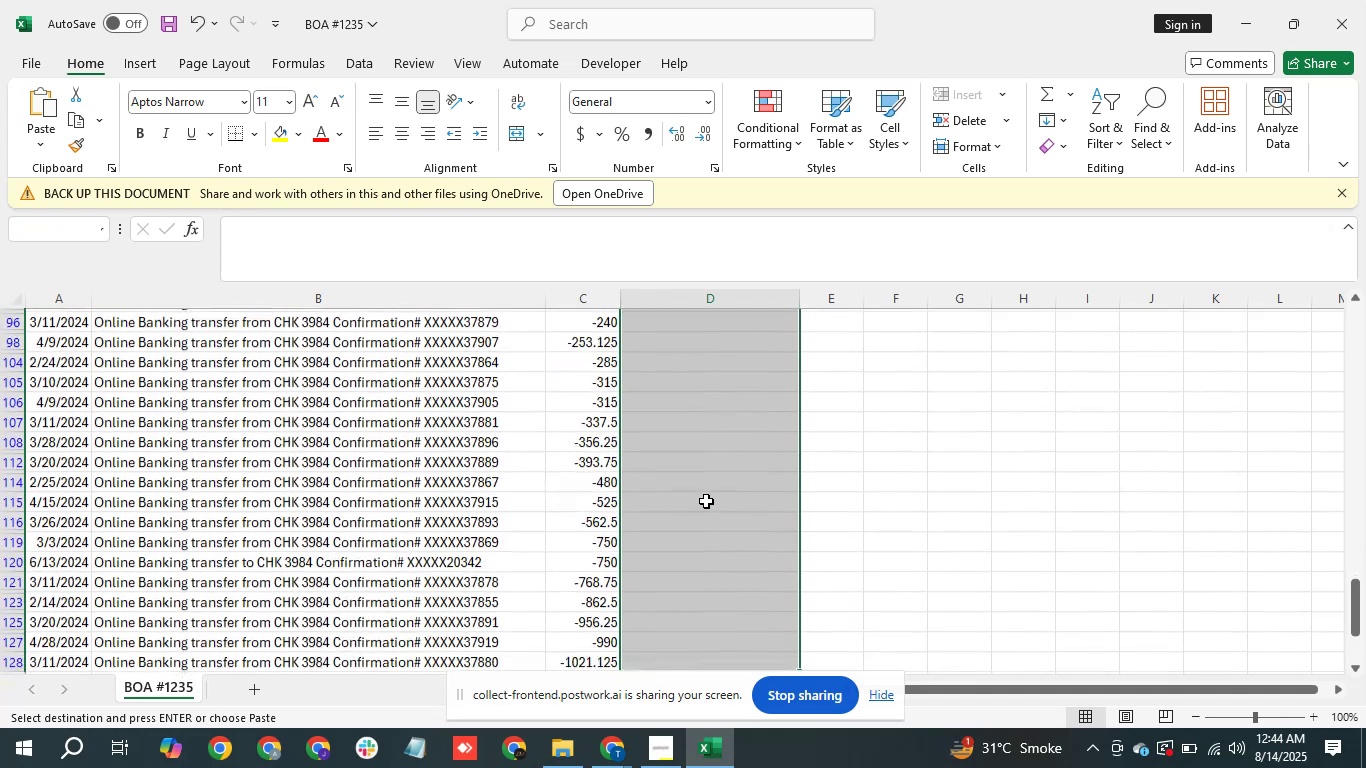 
key(Shift+ArrowDown)
 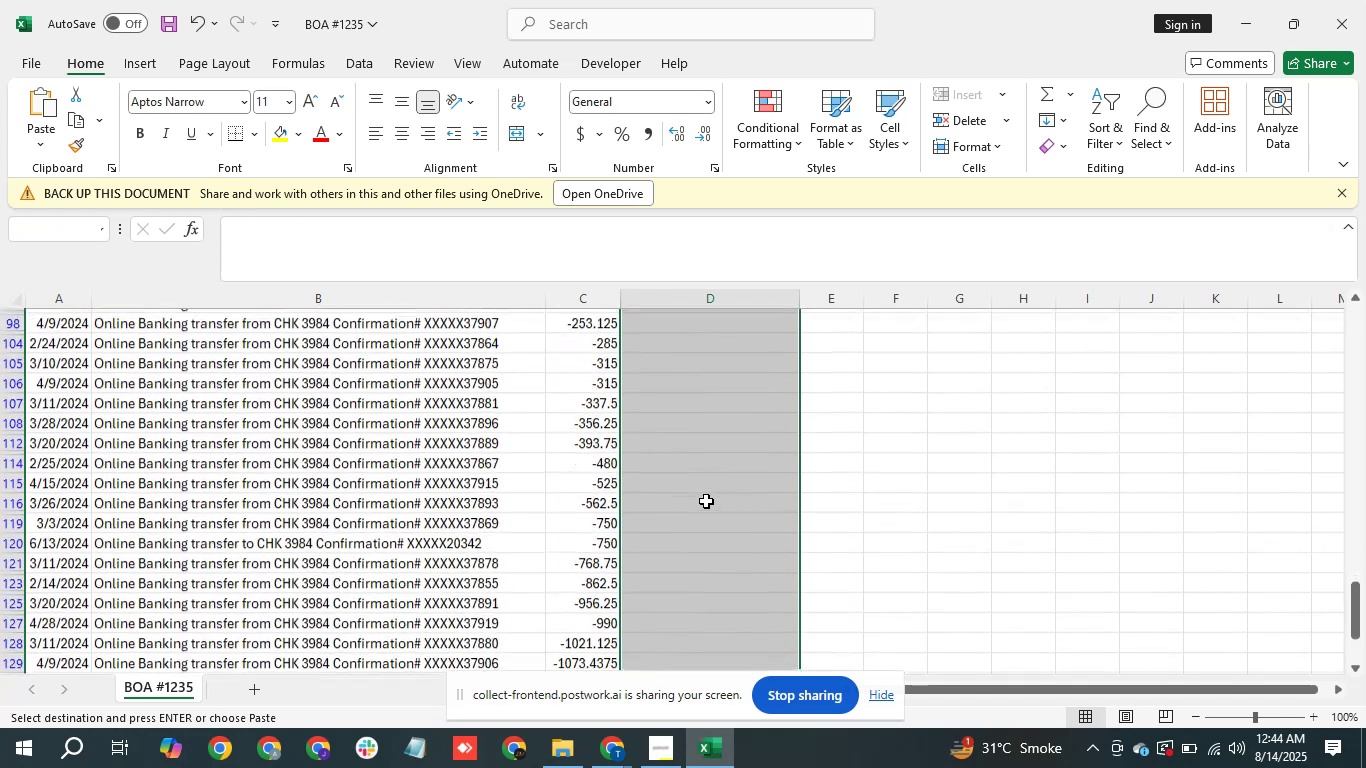 
key(Shift+ArrowDown)
 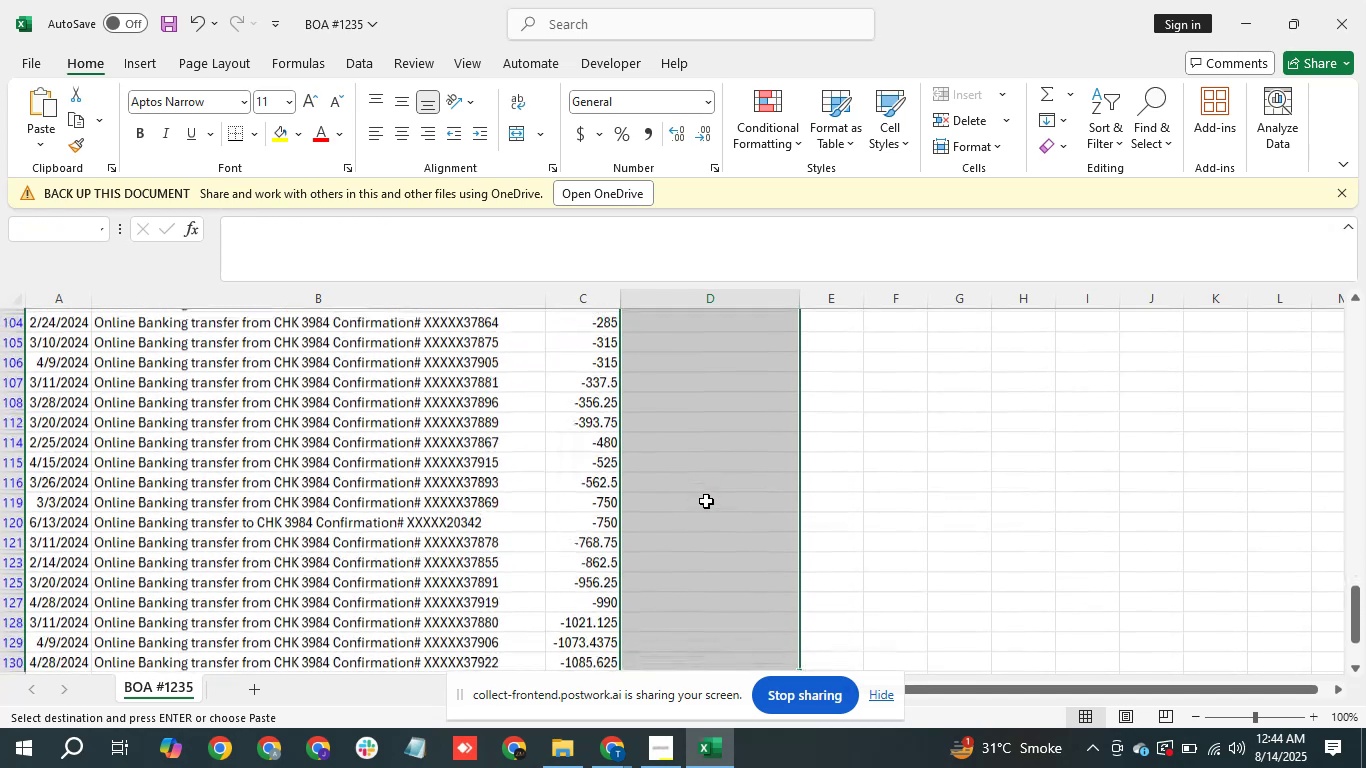 
key(Shift+ArrowDown)
 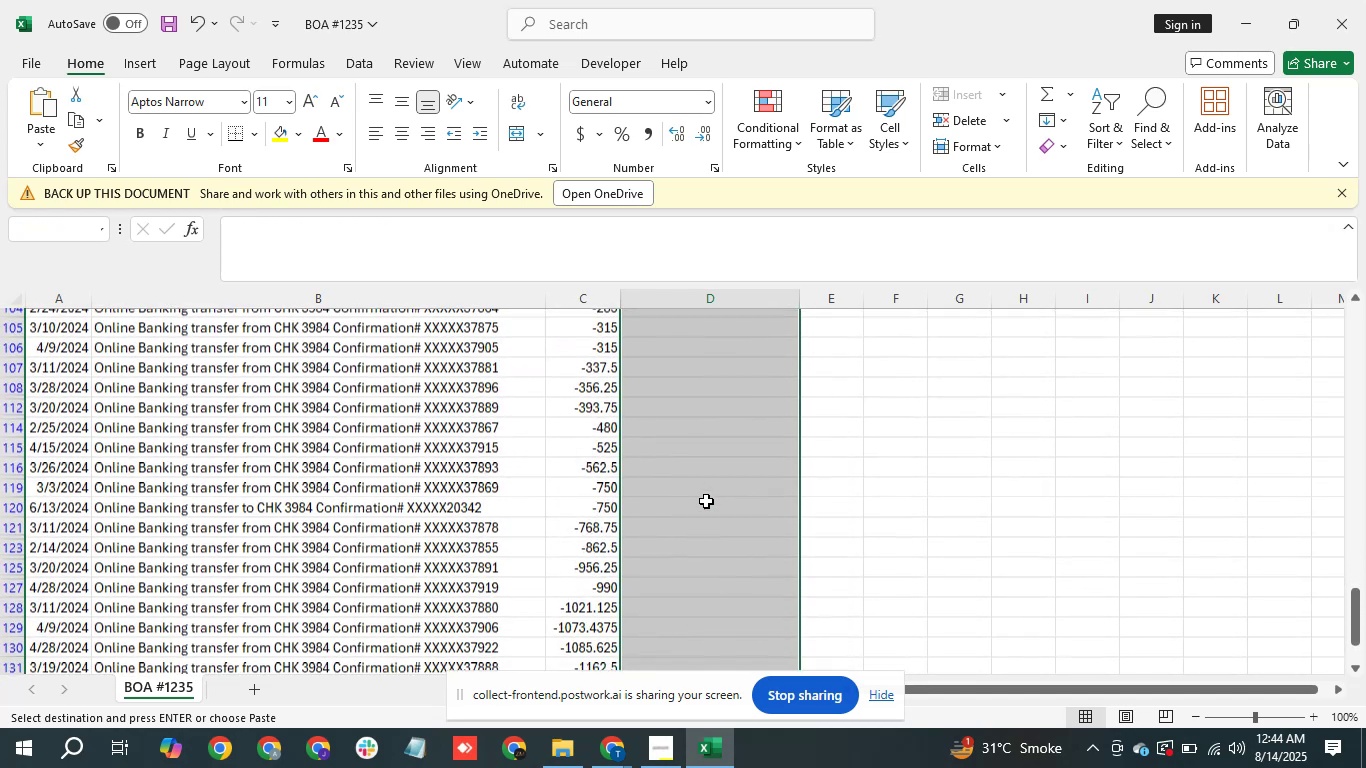 
key(Shift+ArrowDown)
 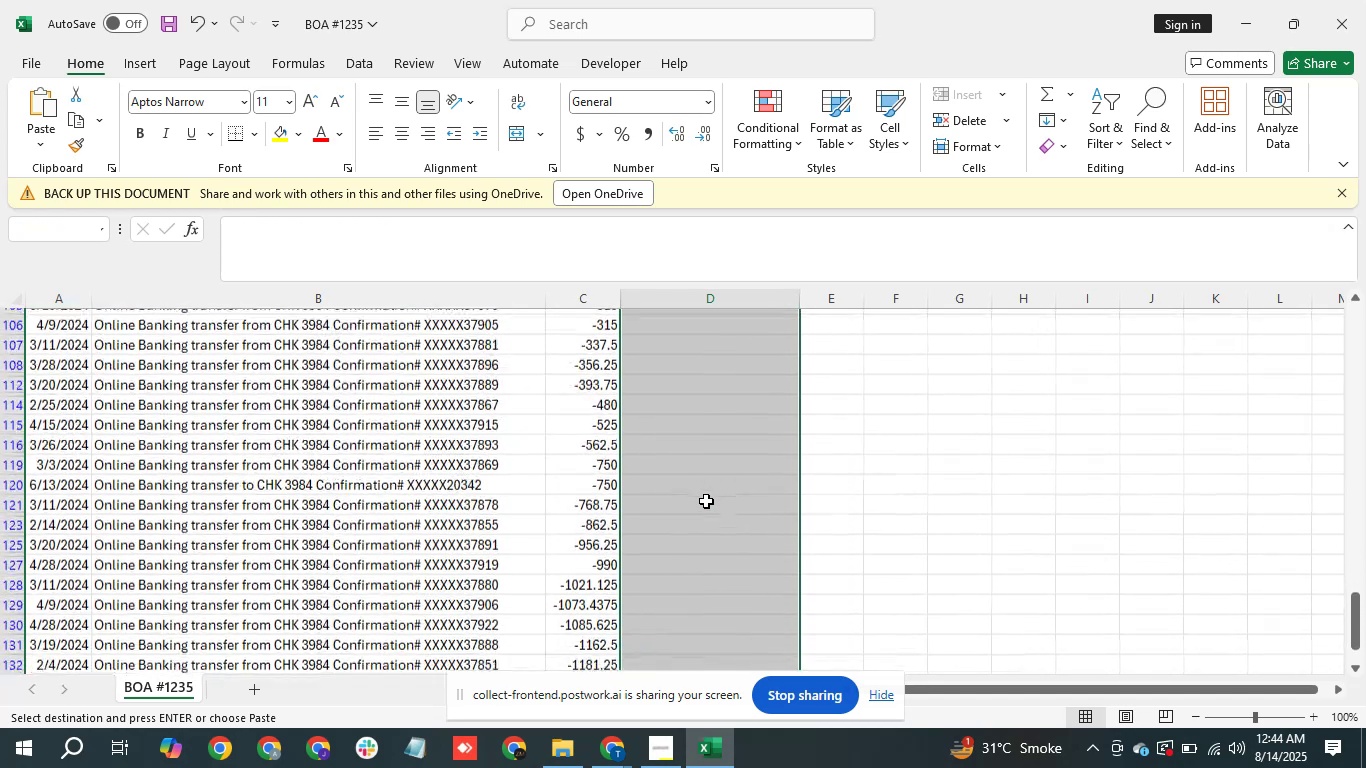 
key(Shift+ArrowDown)
 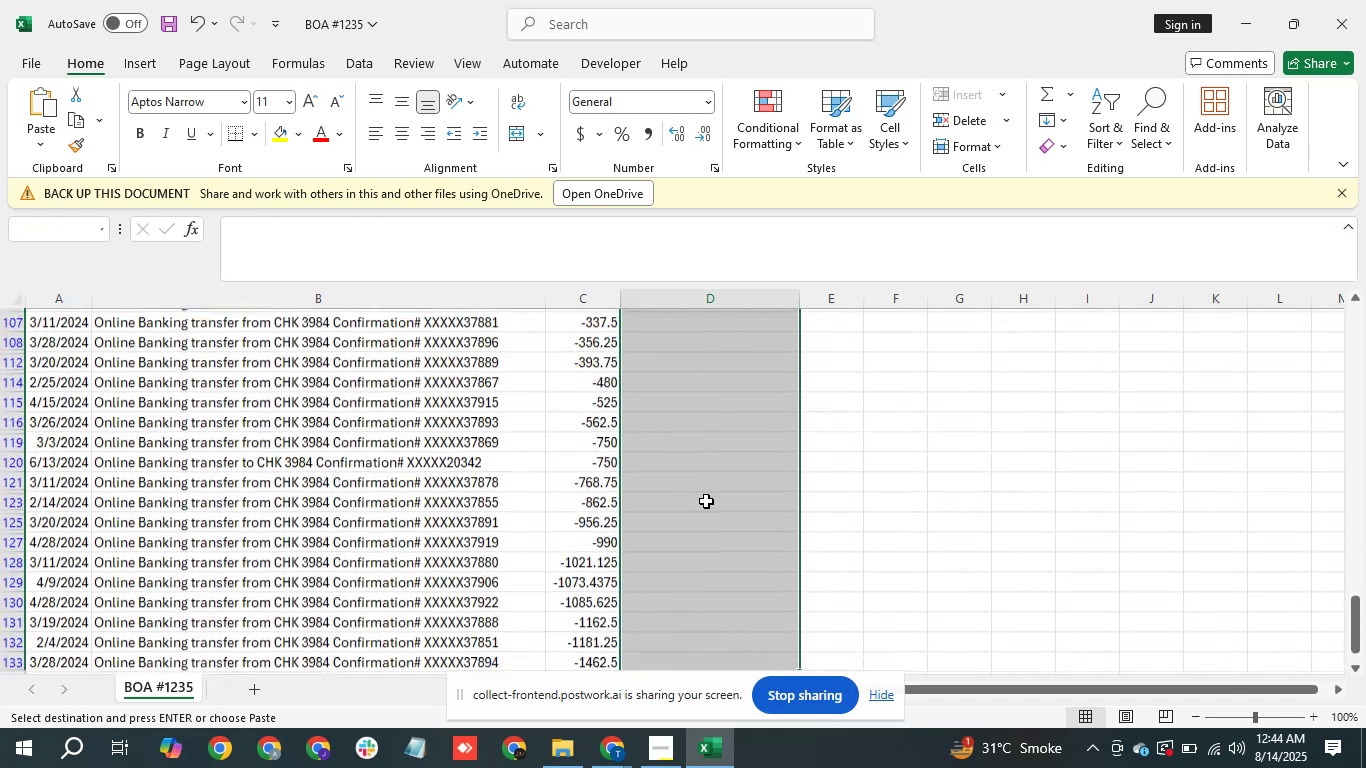 
key(Shift+ArrowDown)
 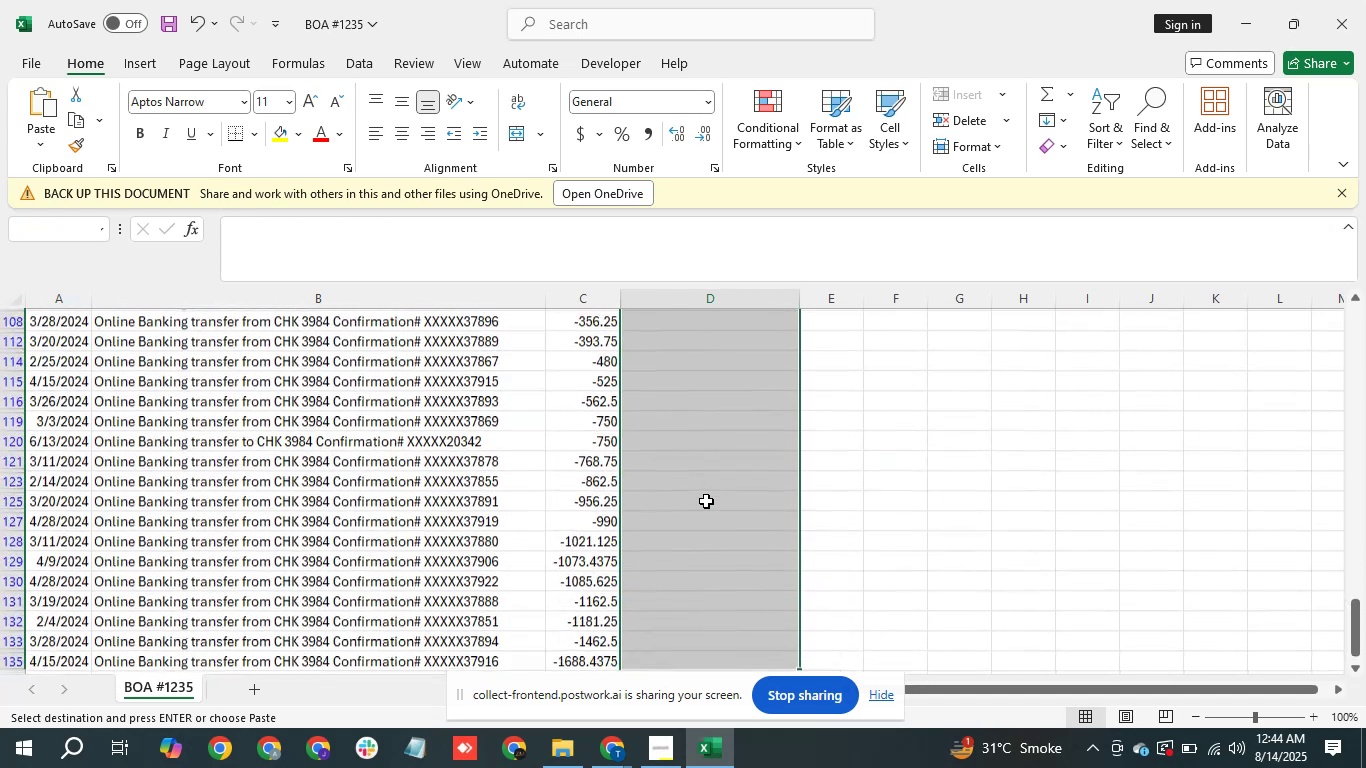 
key(Shift+ArrowDown)
 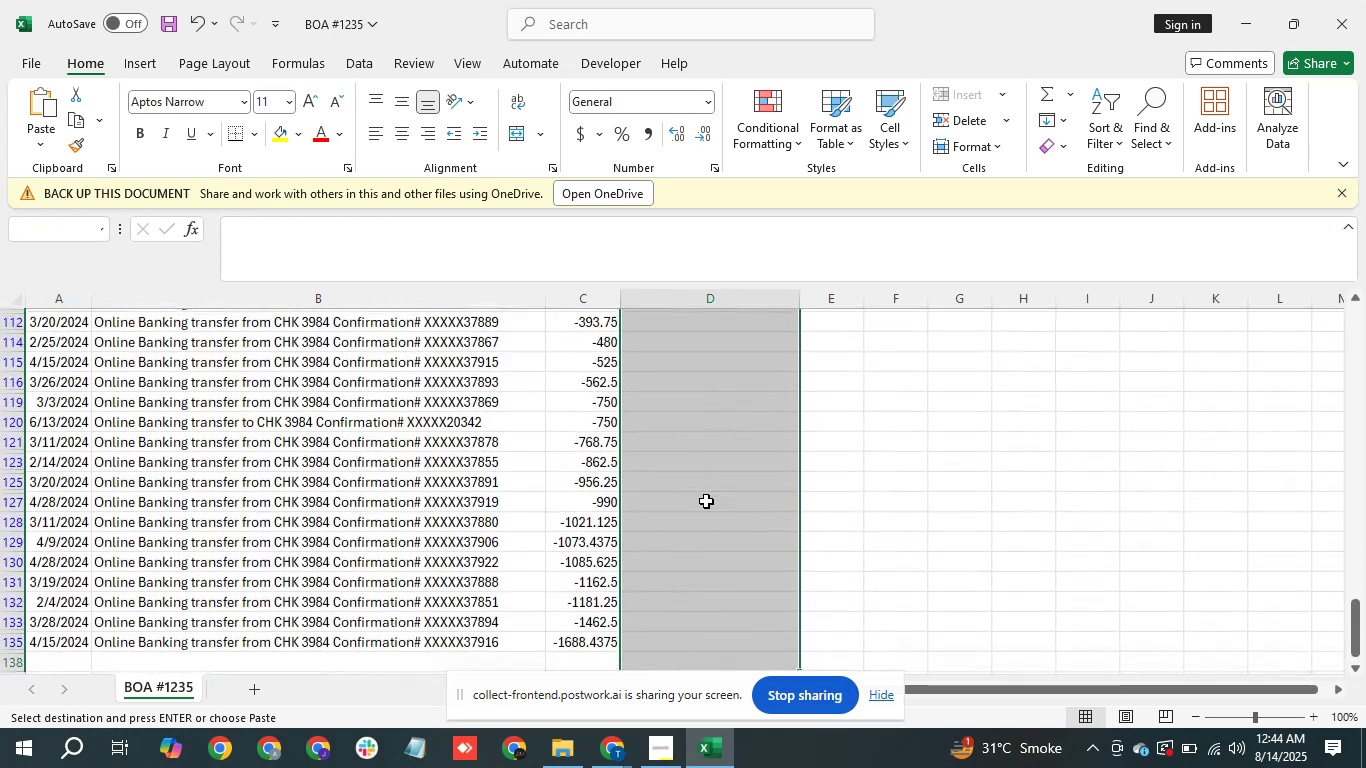 
key(Shift+ArrowDown)
 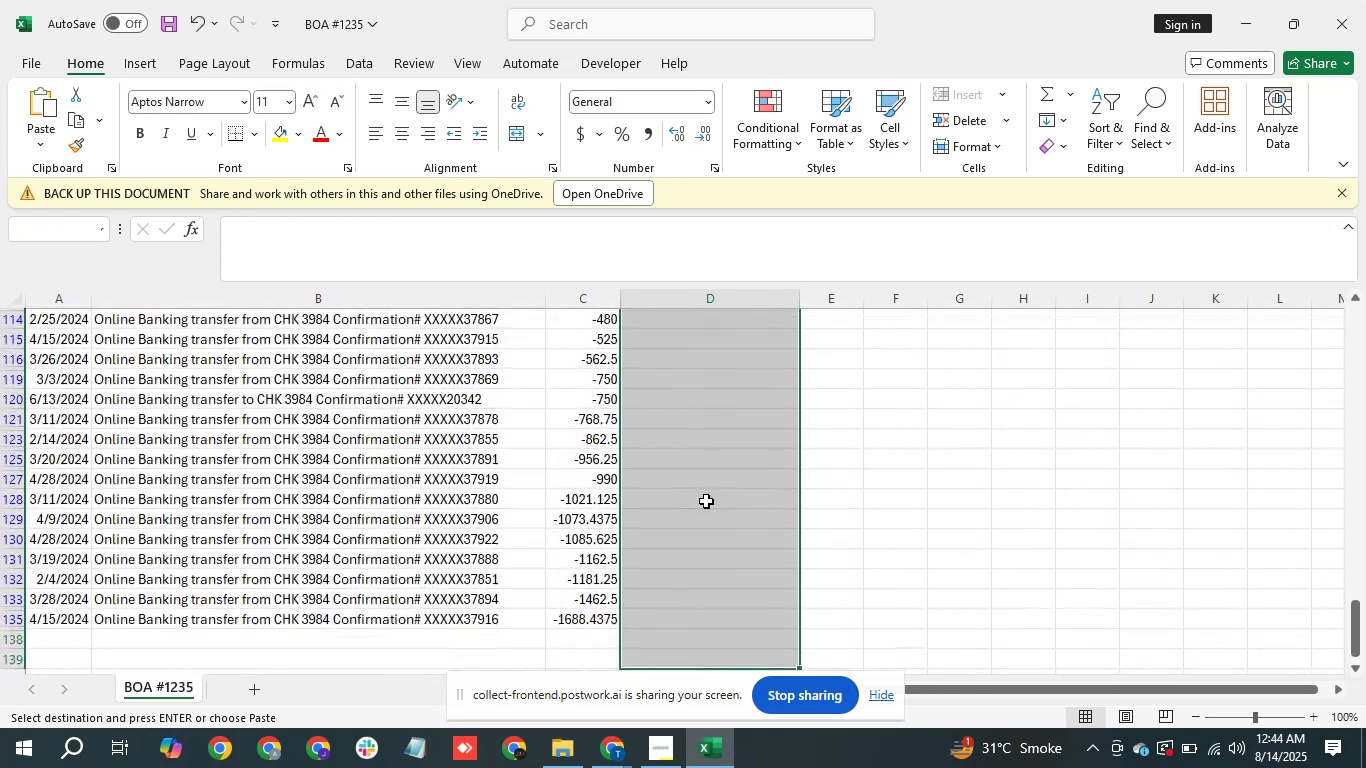 
key(Shift+ArrowUp)
 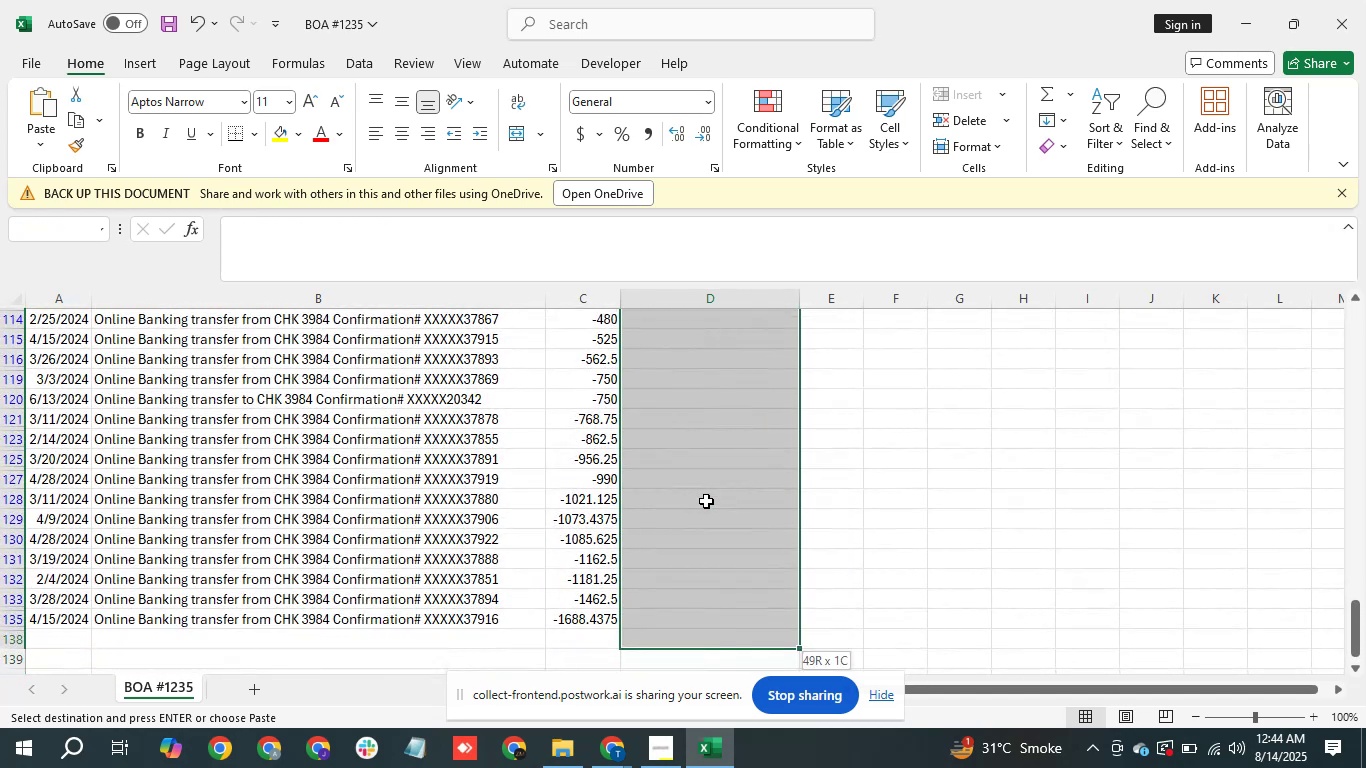 
key(Shift+ArrowUp)
 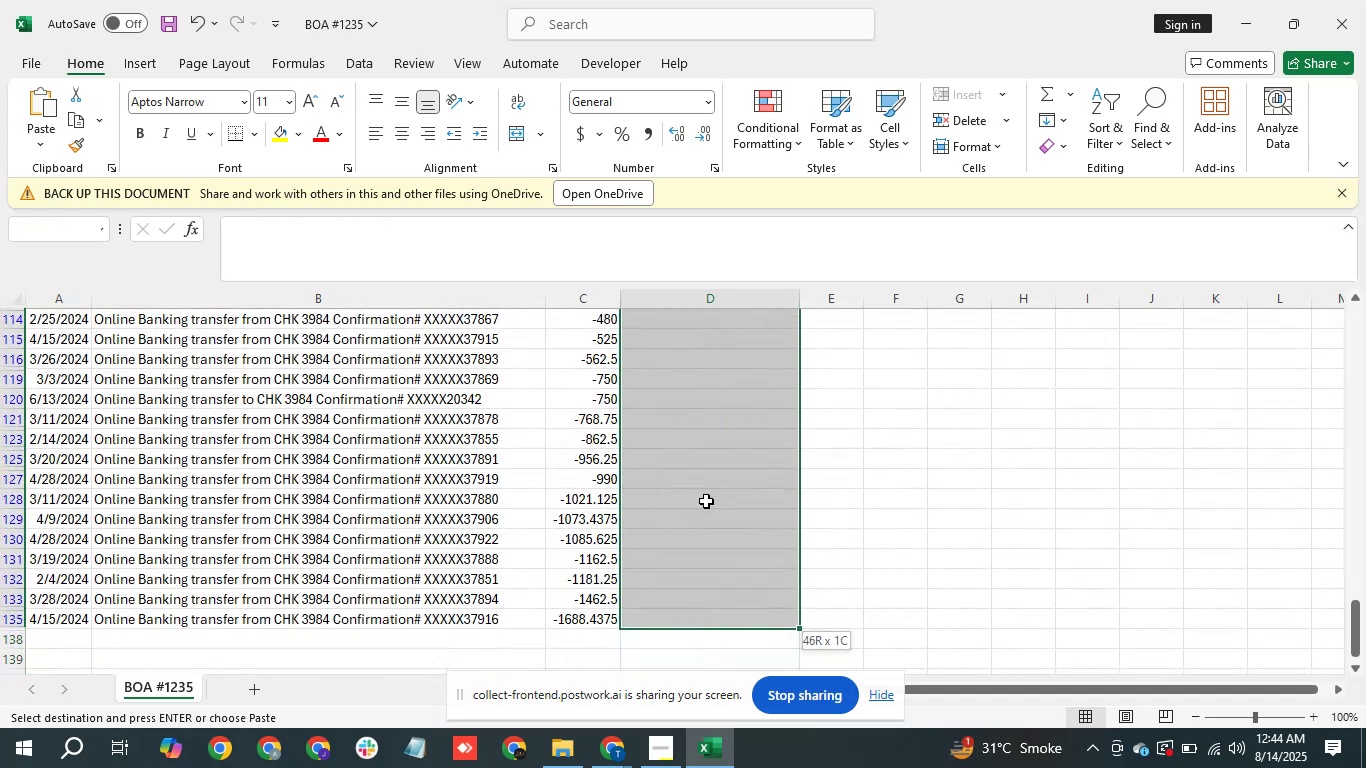 
left_click([710, 506])
 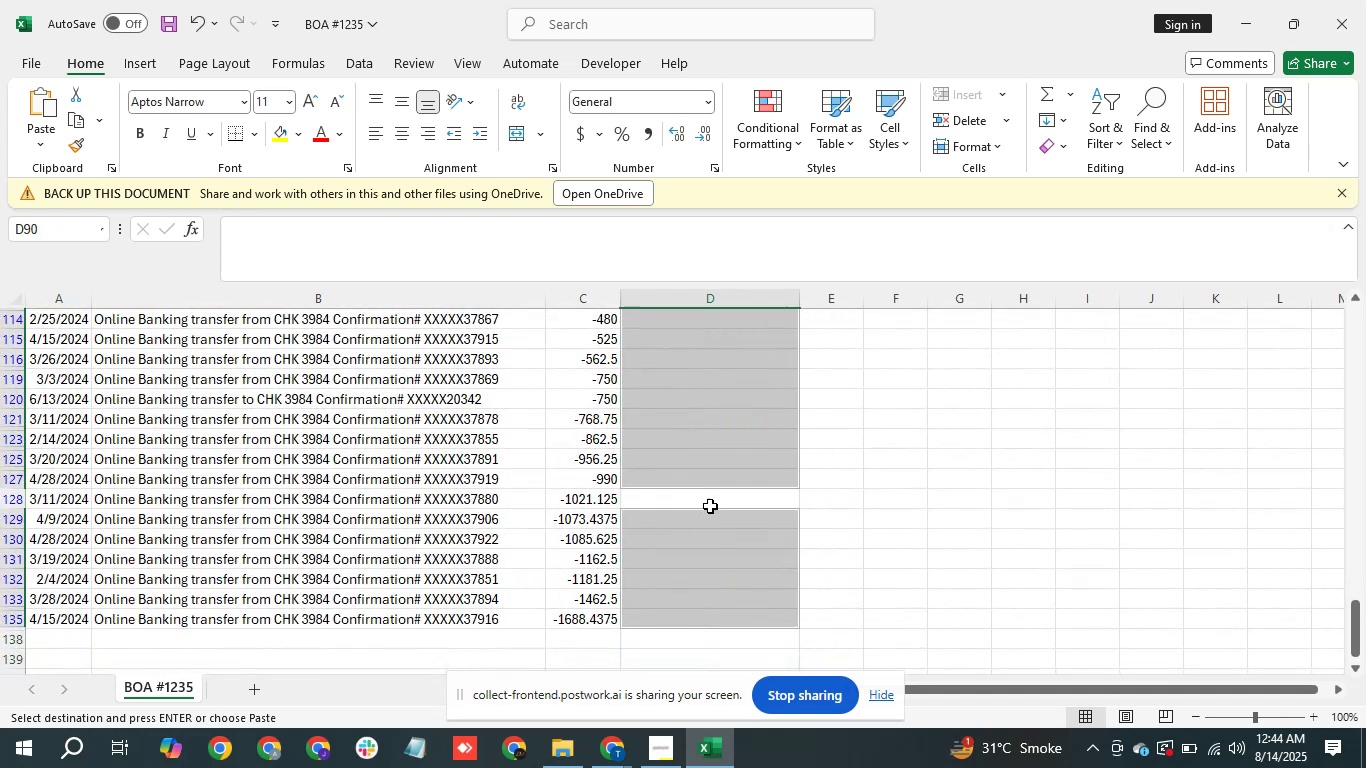 
key(Control+V)
 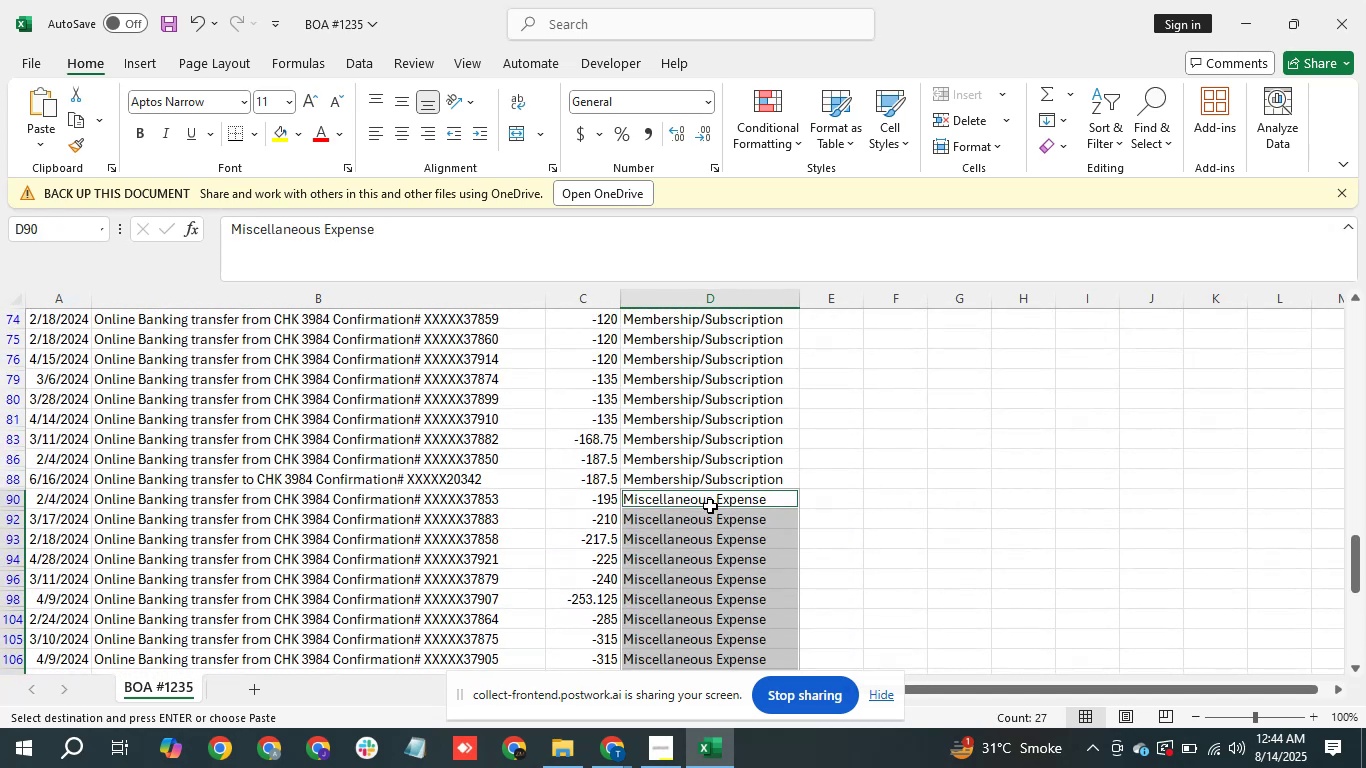 
hold_key(key=ArrowDown, duration=1.13)
 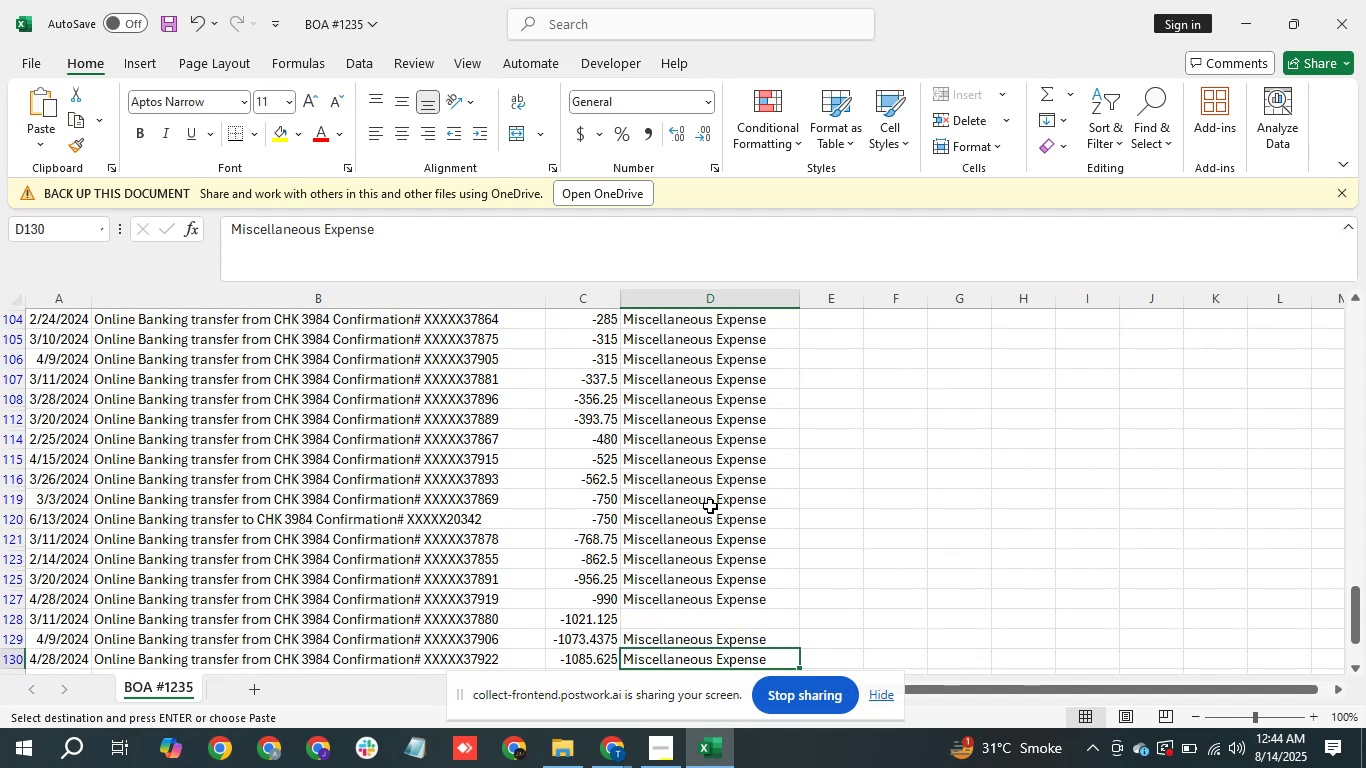 
key(ArrowDown)
 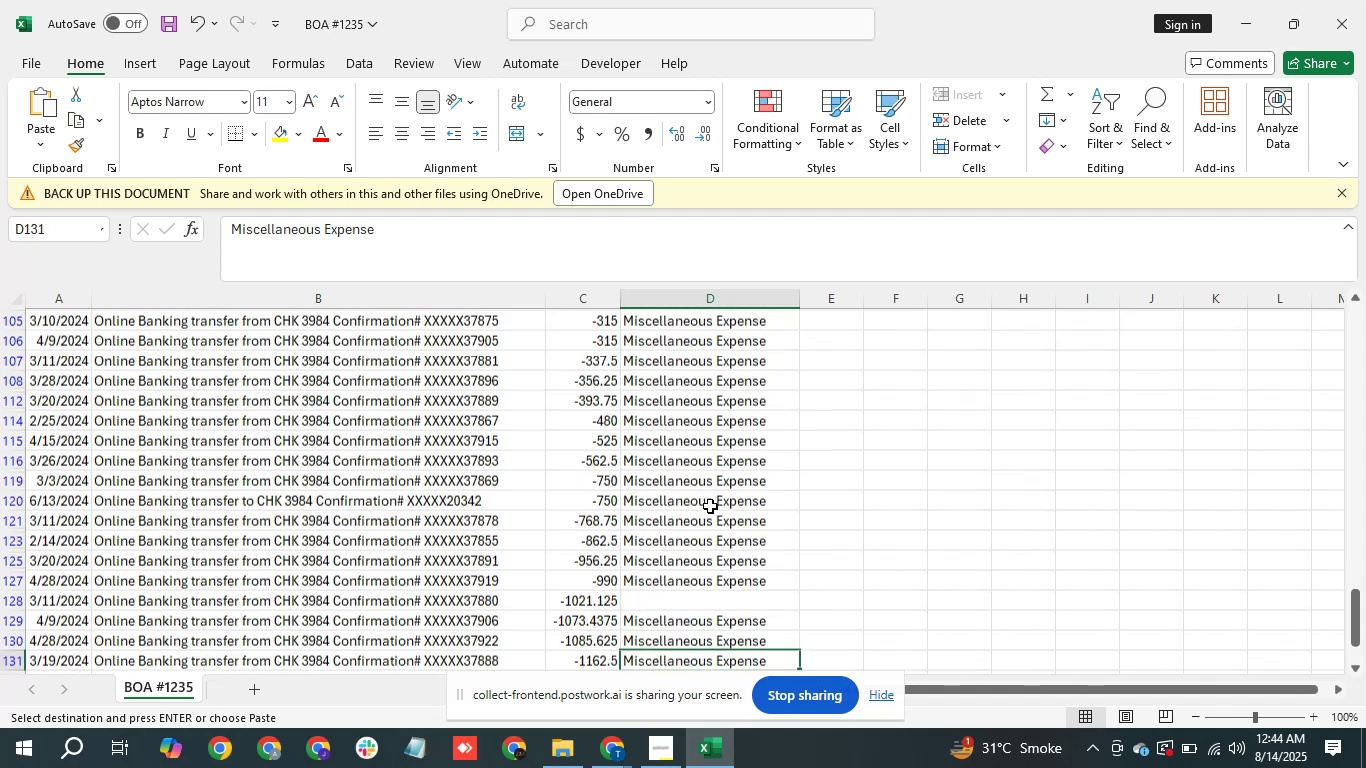 
key(ArrowUp)
 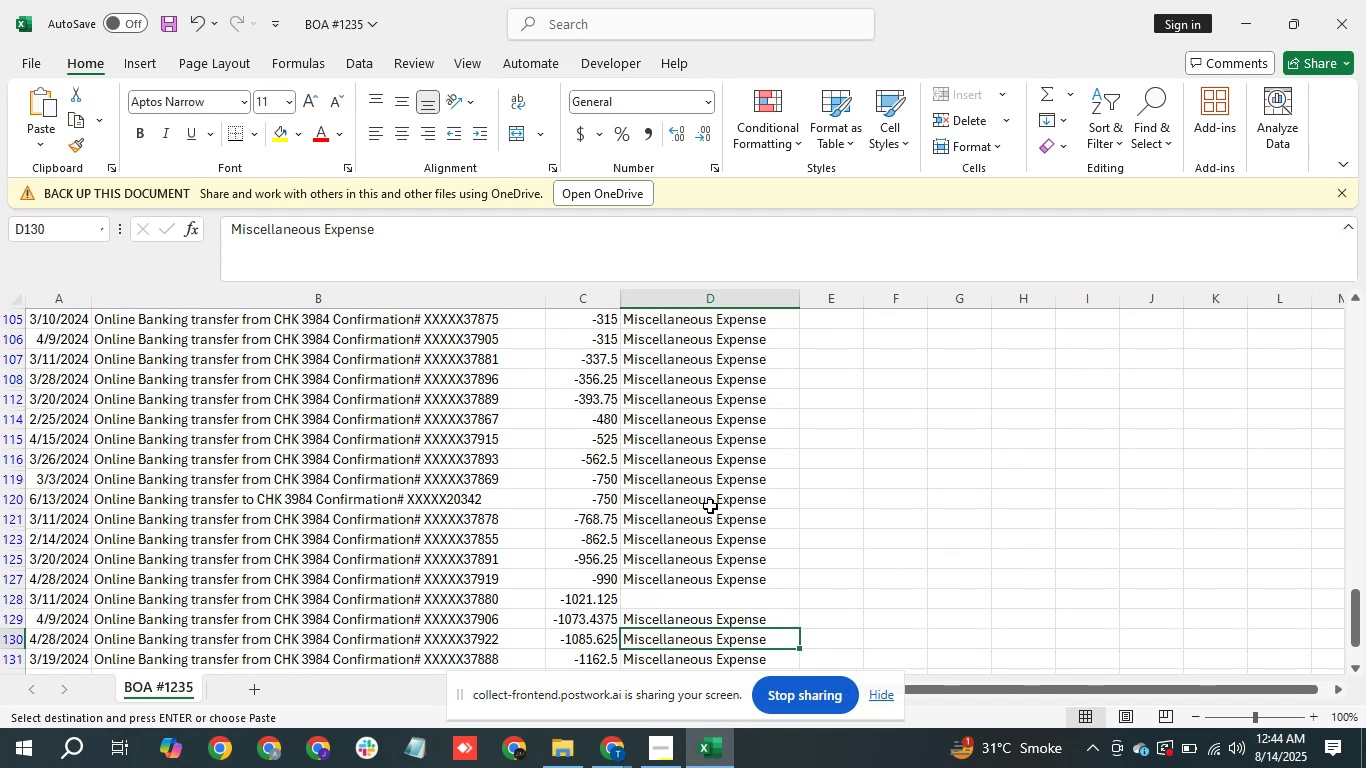 
key(ArrowUp)
 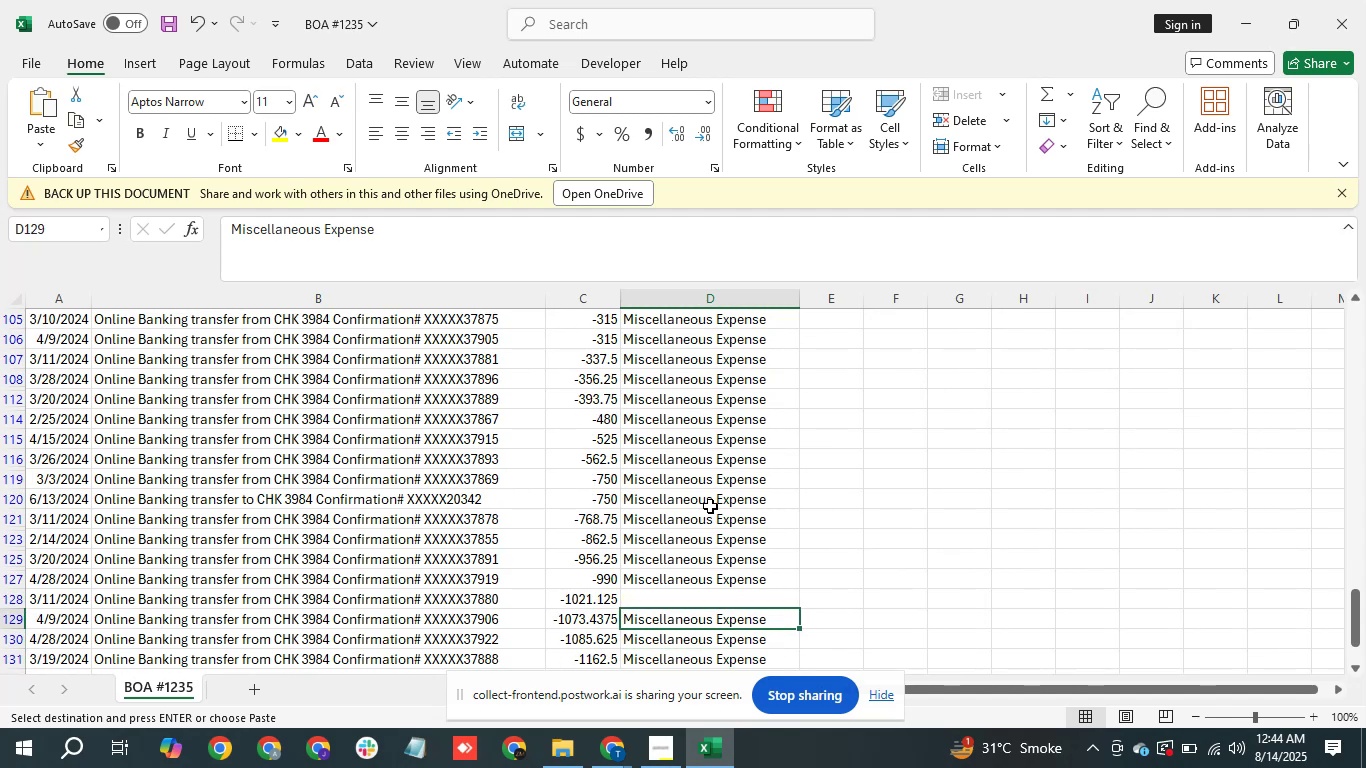 
key(ArrowUp)
 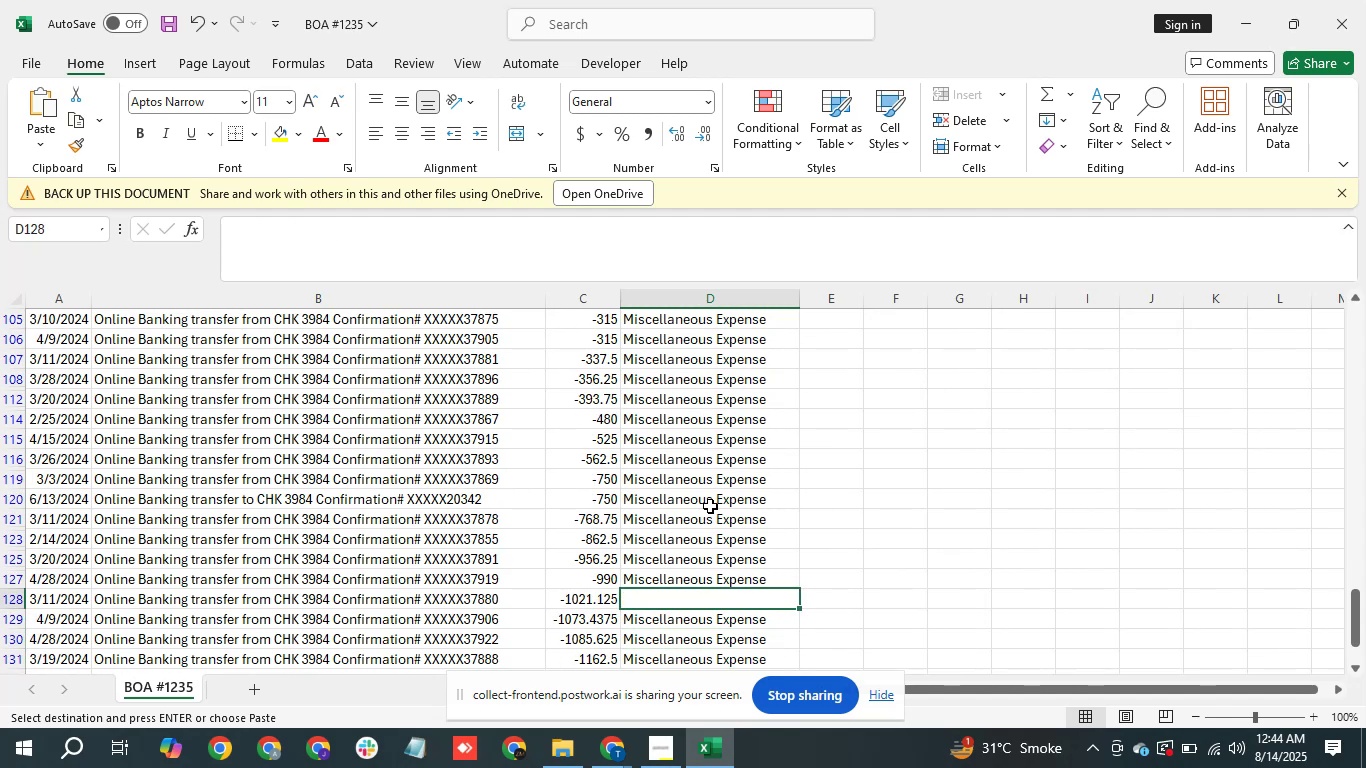 
key(Control+V)
 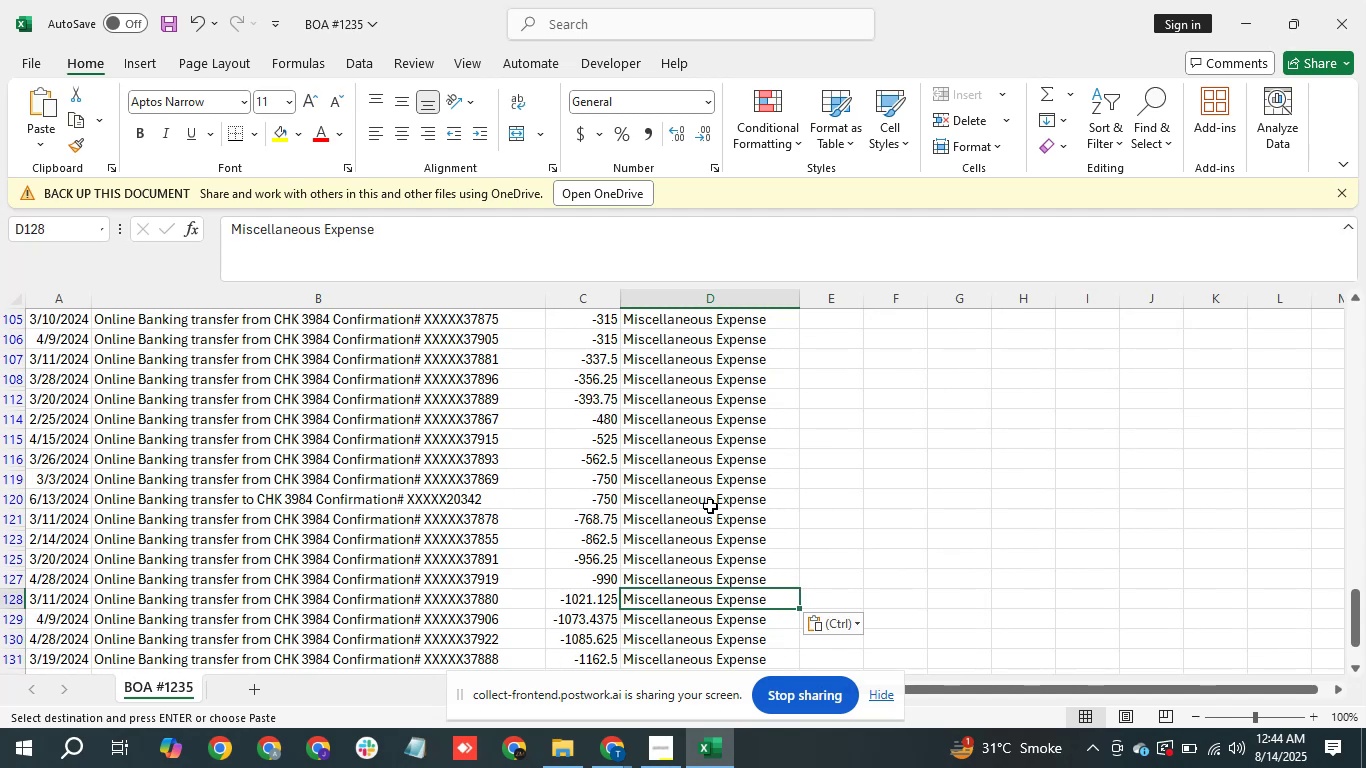 
hold_key(key=ArrowDown, duration=0.63)
 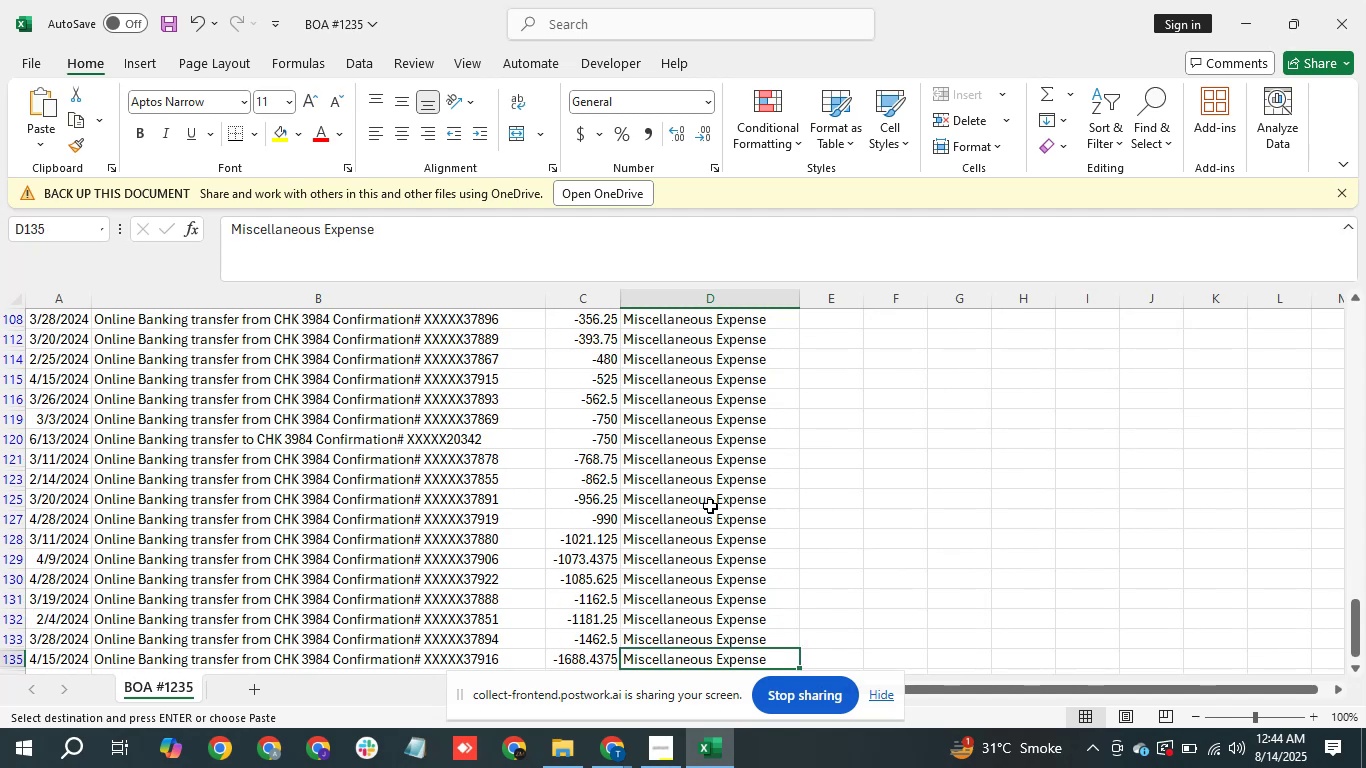 
hold_key(key=ArrowDown, duration=0.38)
 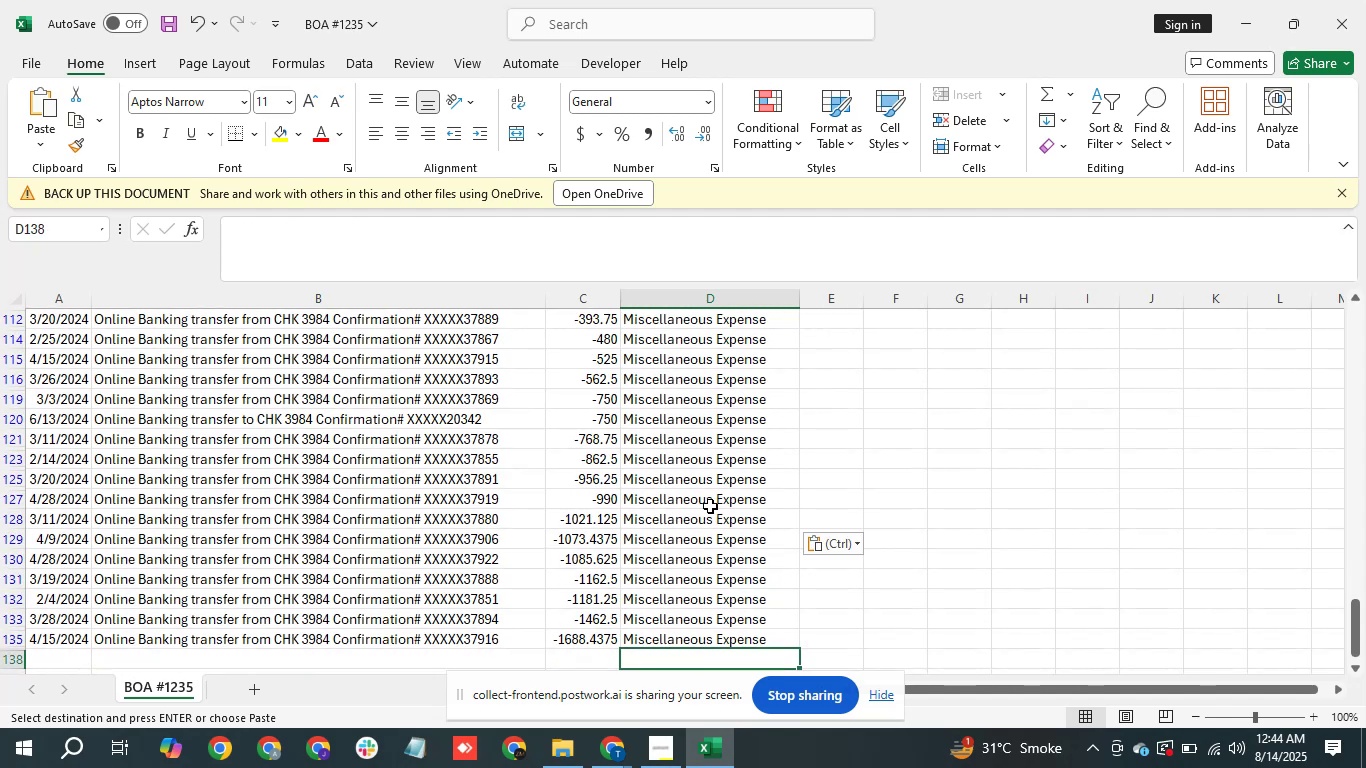 
key(ArrowDown)
 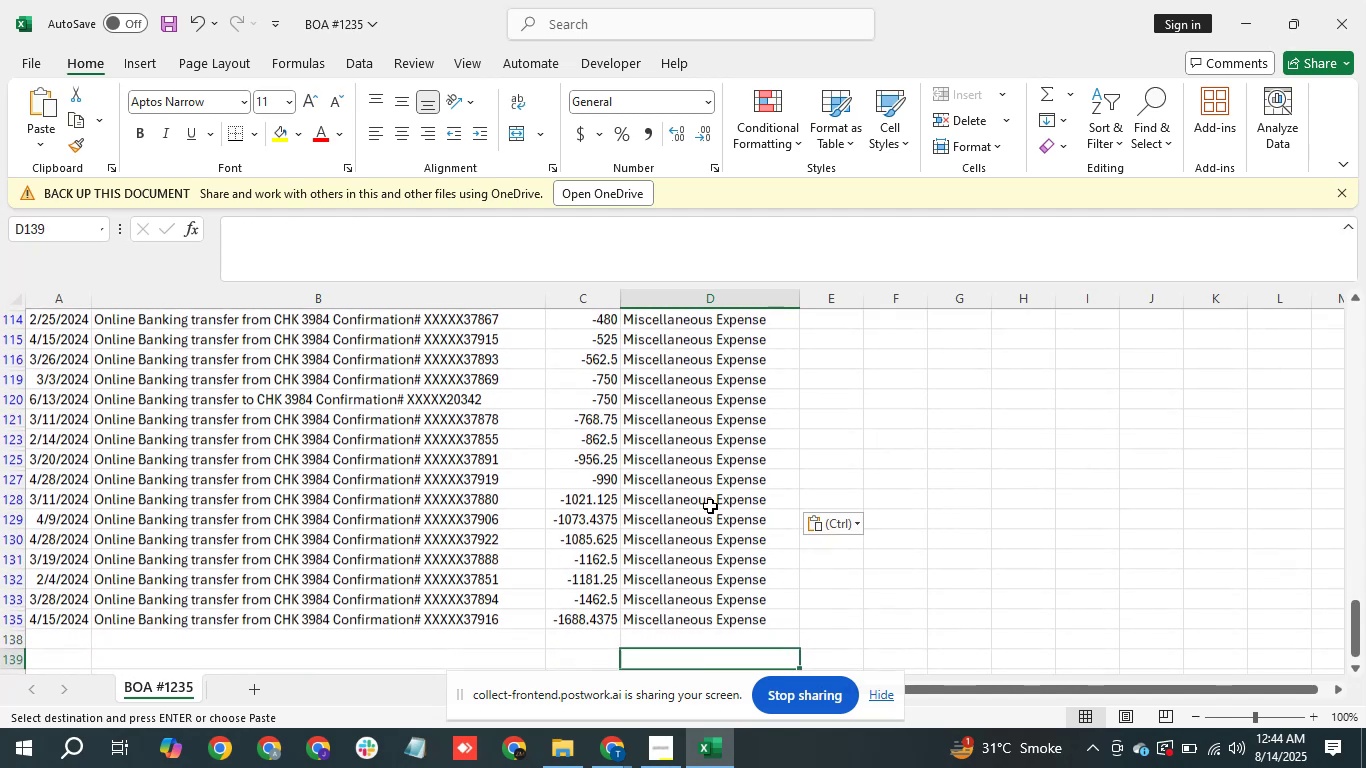 
key(ArrowDown)
 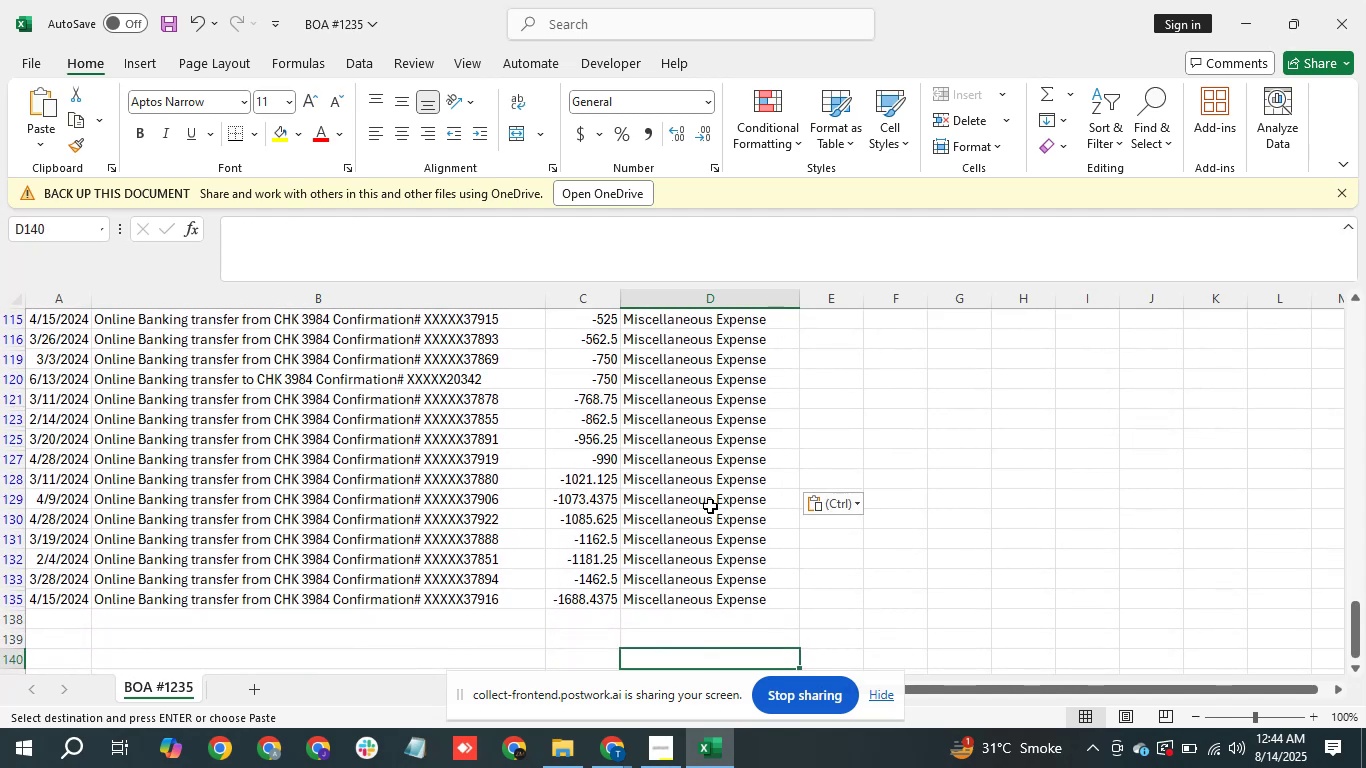 
hold_key(key=ArrowUp, duration=1.57)
 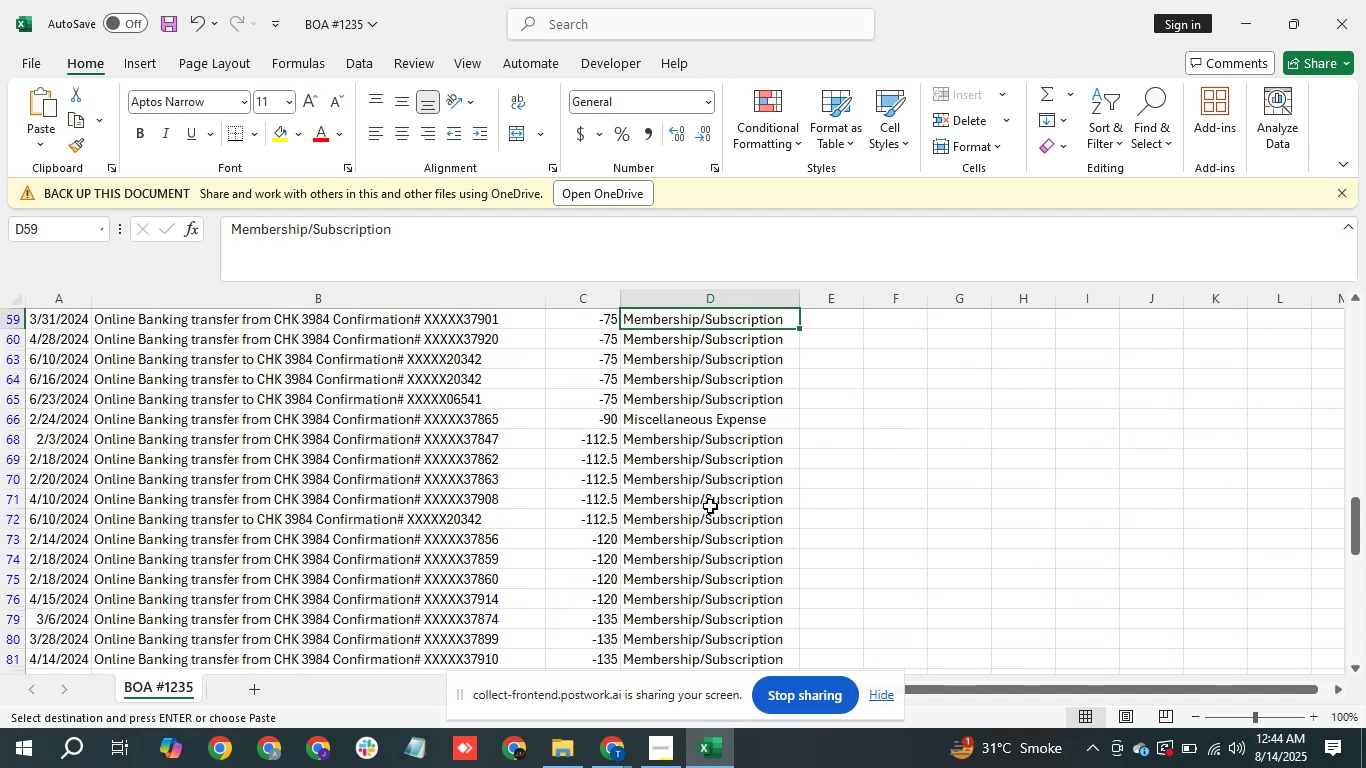 
hold_key(key=ArrowUp, duration=1.5)
 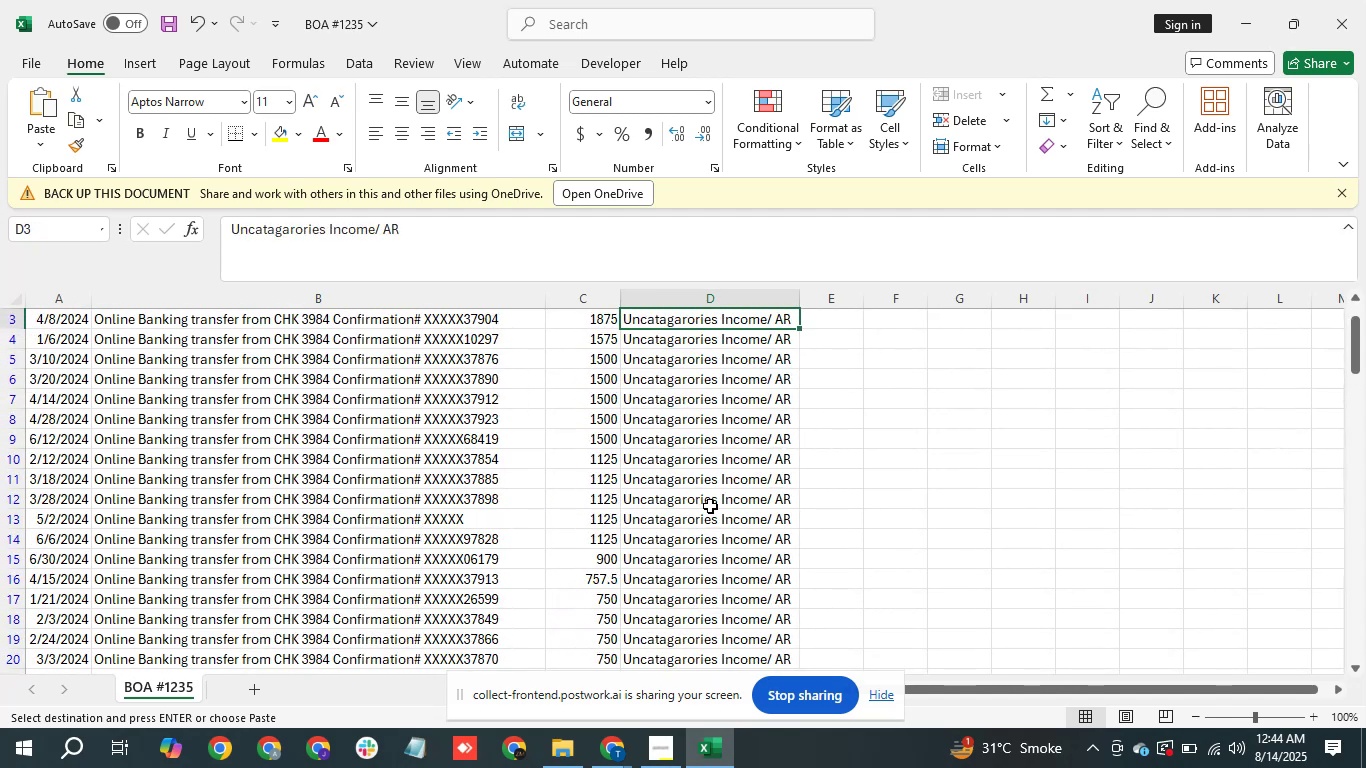 
hold_key(key=ArrowUp, duration=1.14)
 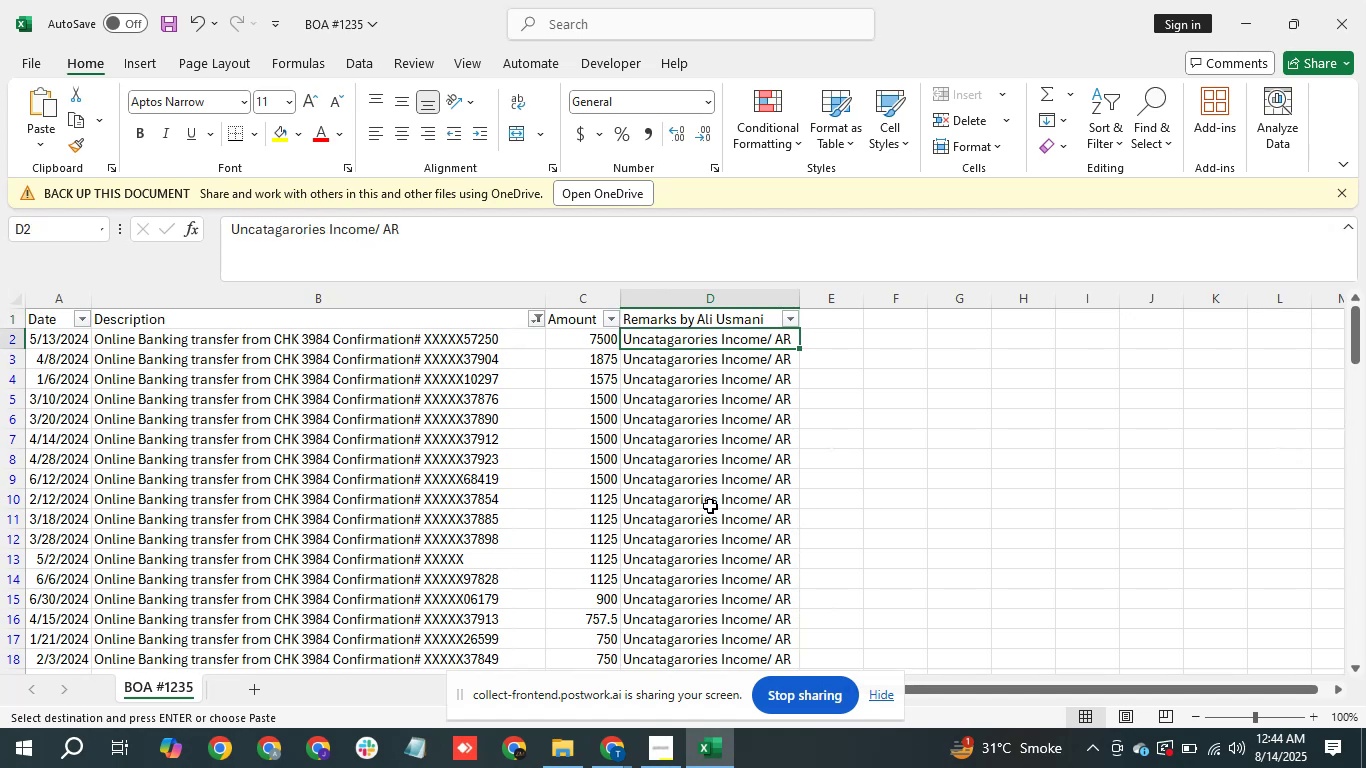 
key(ArrowDown)
 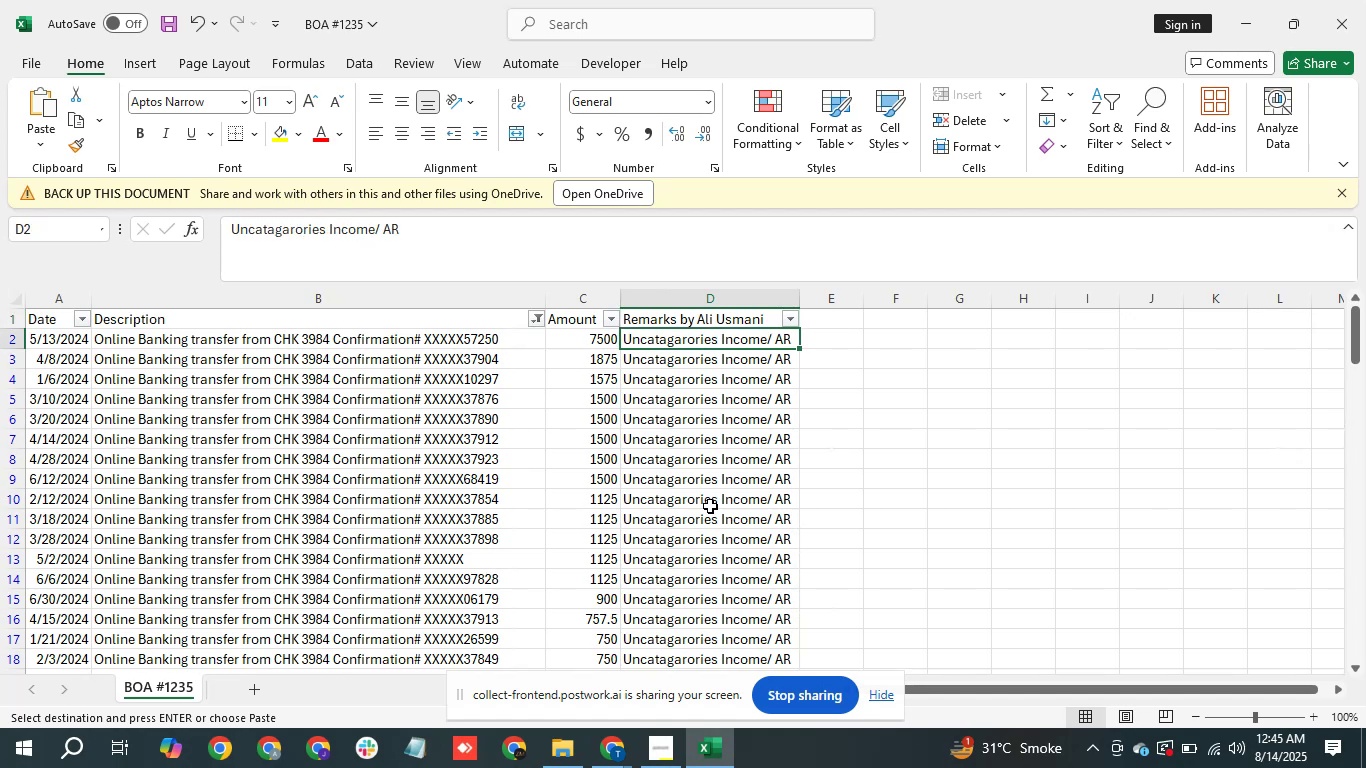 
wait(8.16)
 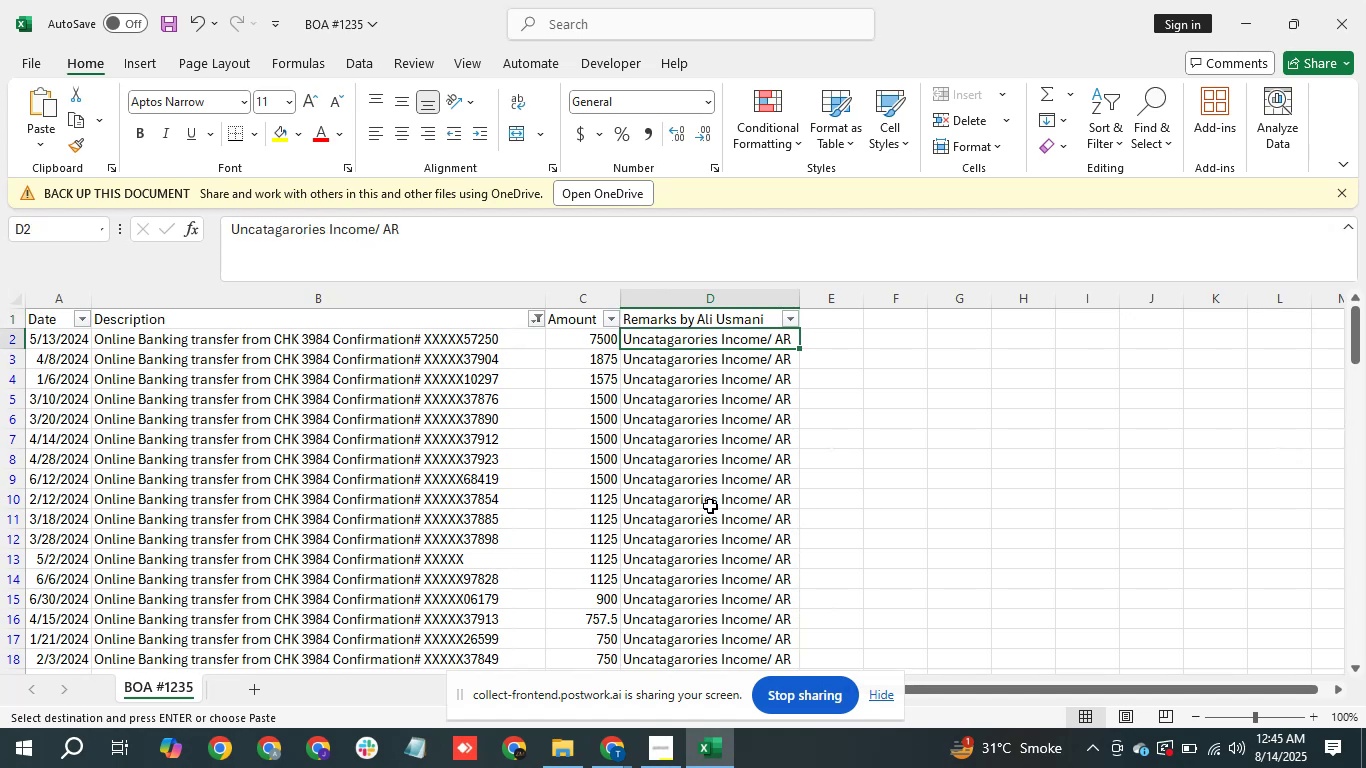 
hold_key(key=ArrowDown, duration=1.51)
 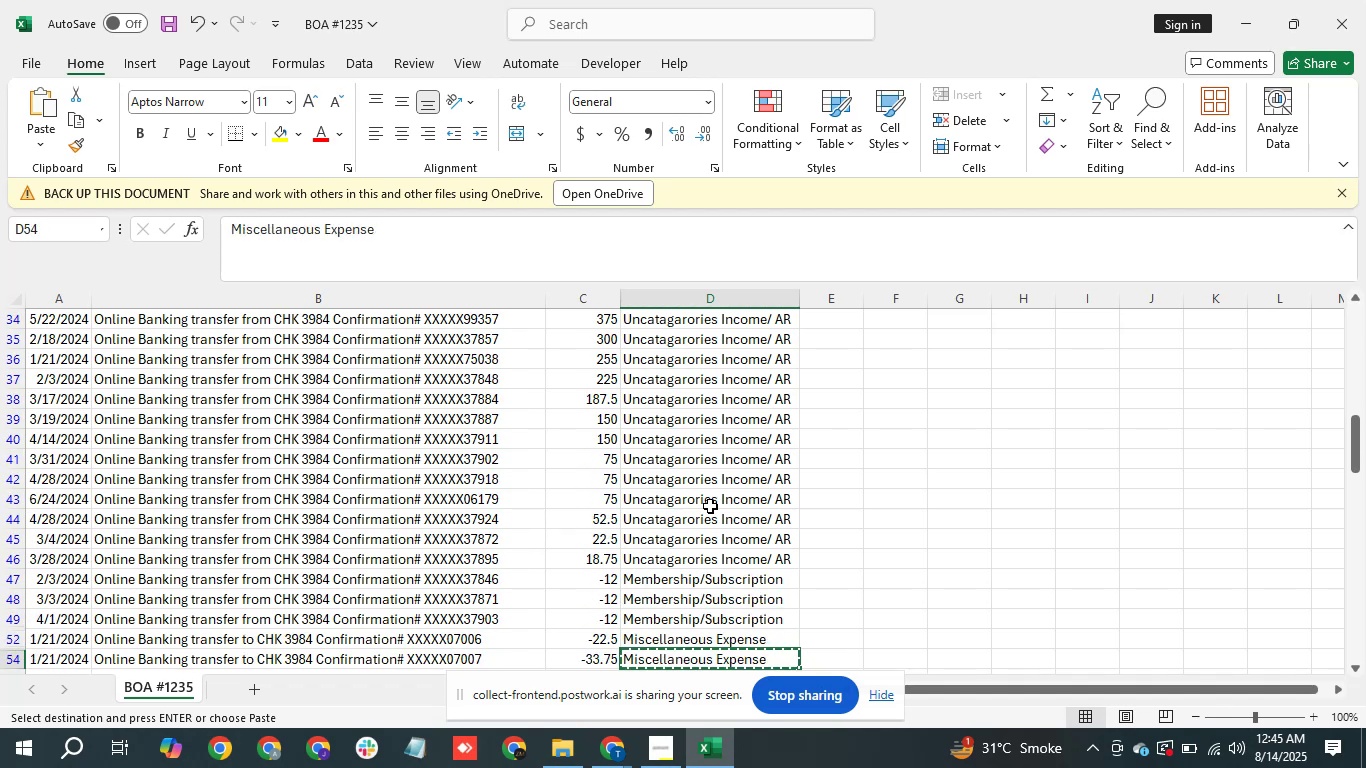 
hold_key(key=ArrowDown, duration=0.86)
 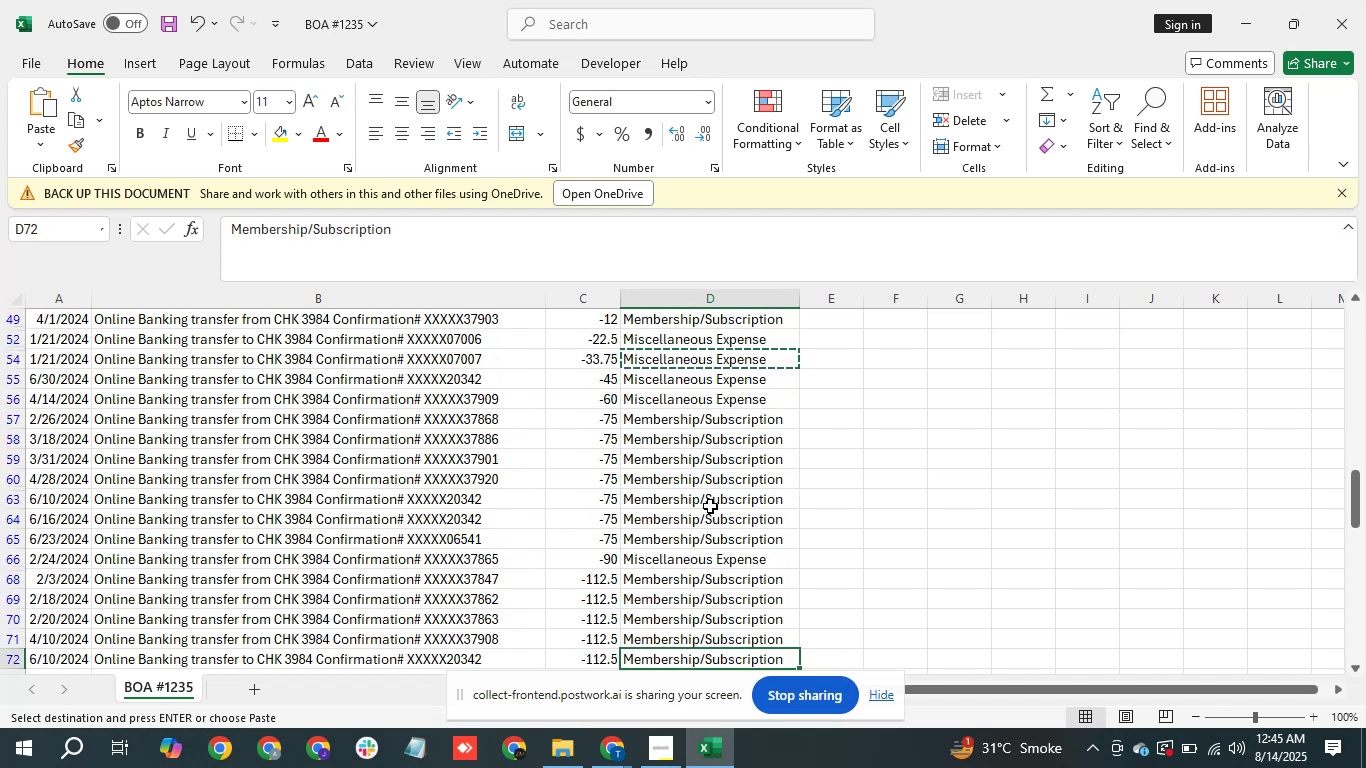 
wait(6.36)
 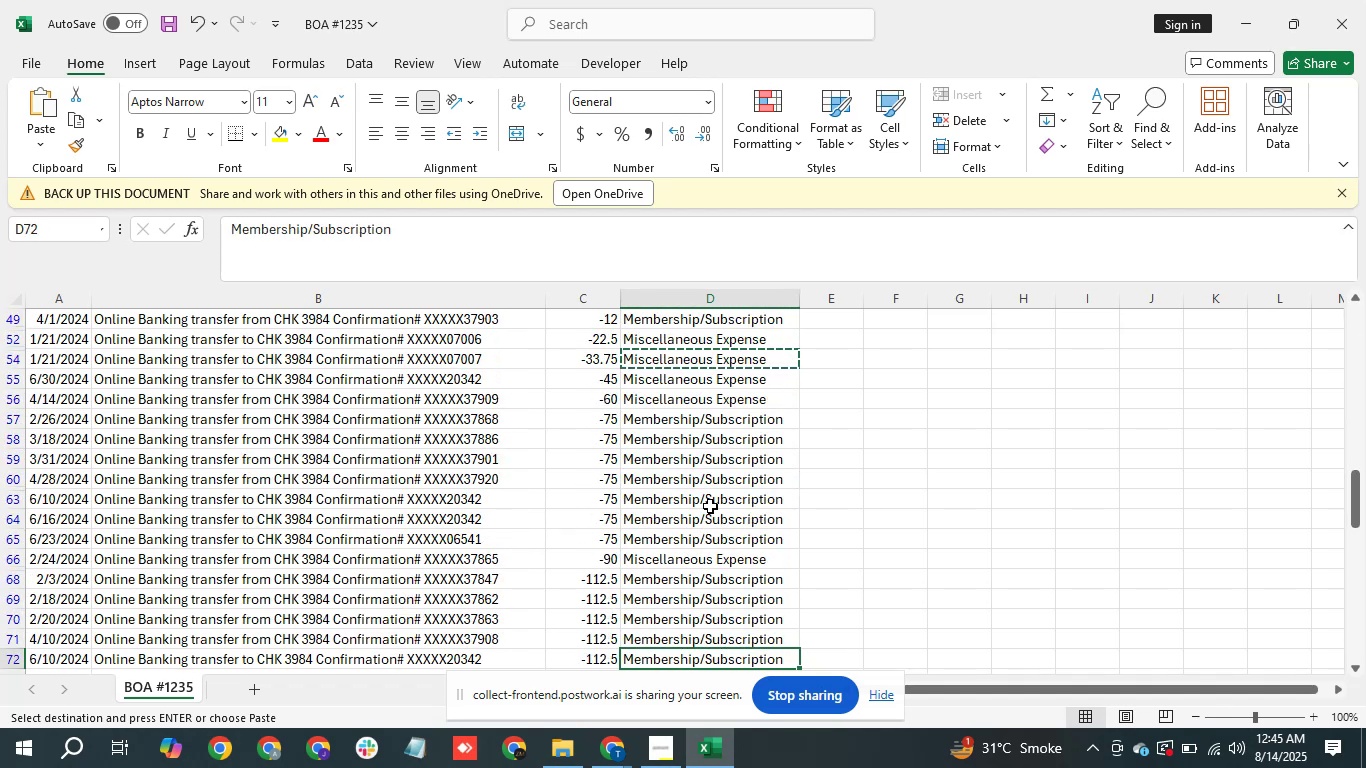 
key(ArrowDown)
 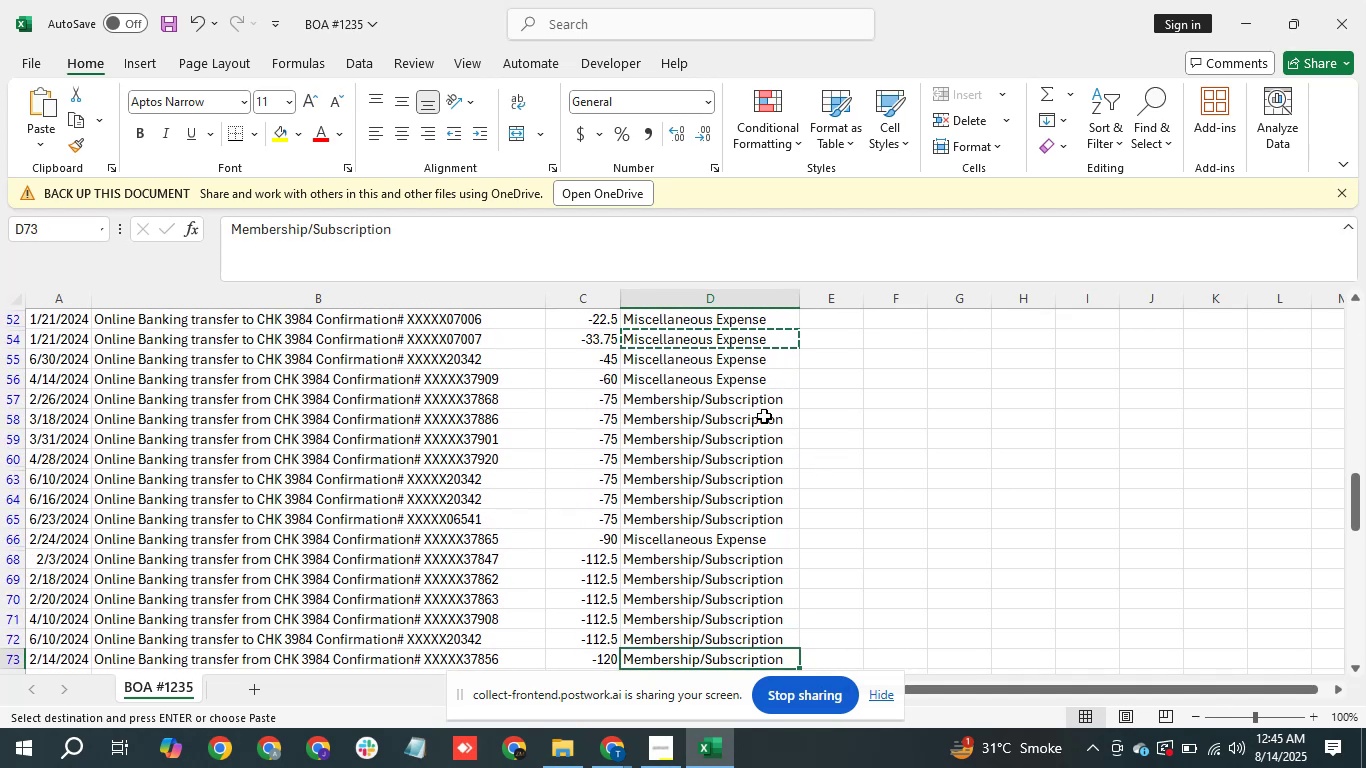 
key(Control+S)
 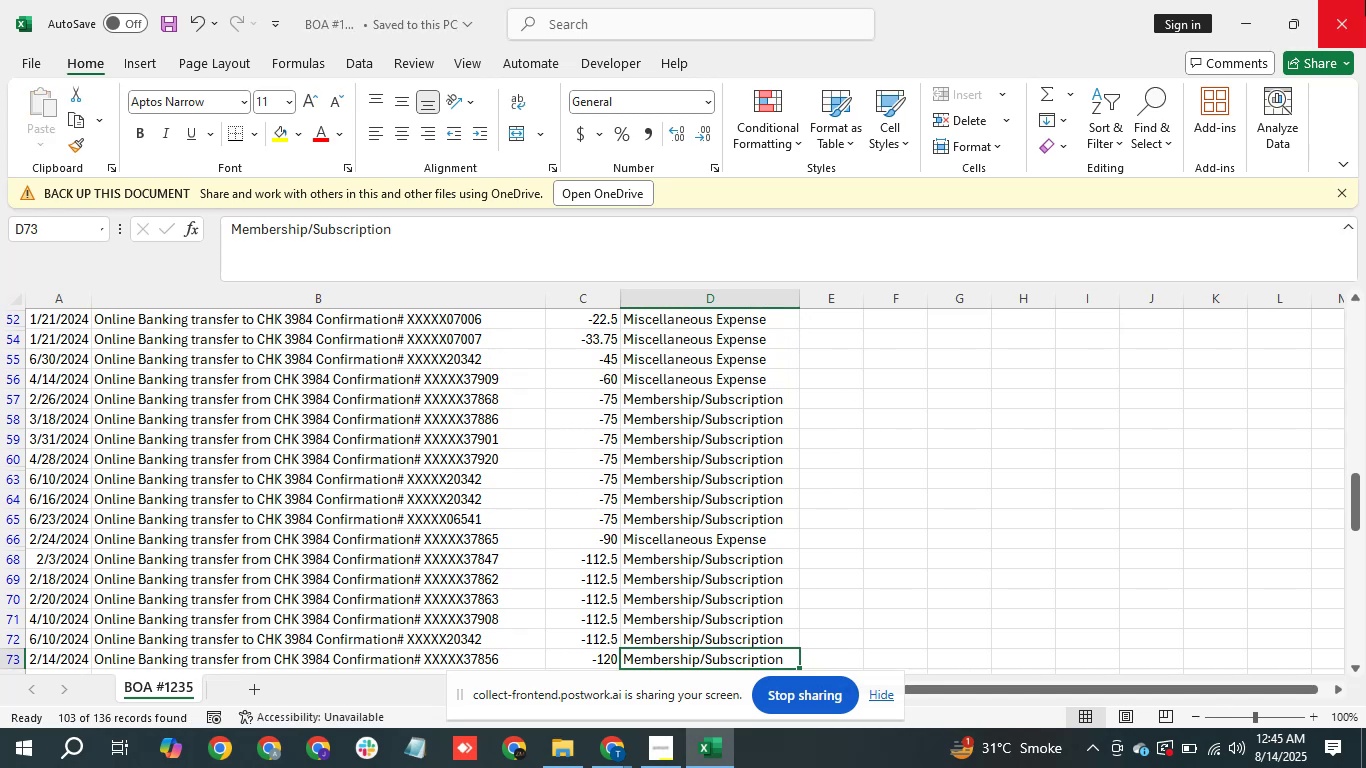 
left_click([1365, 0])
 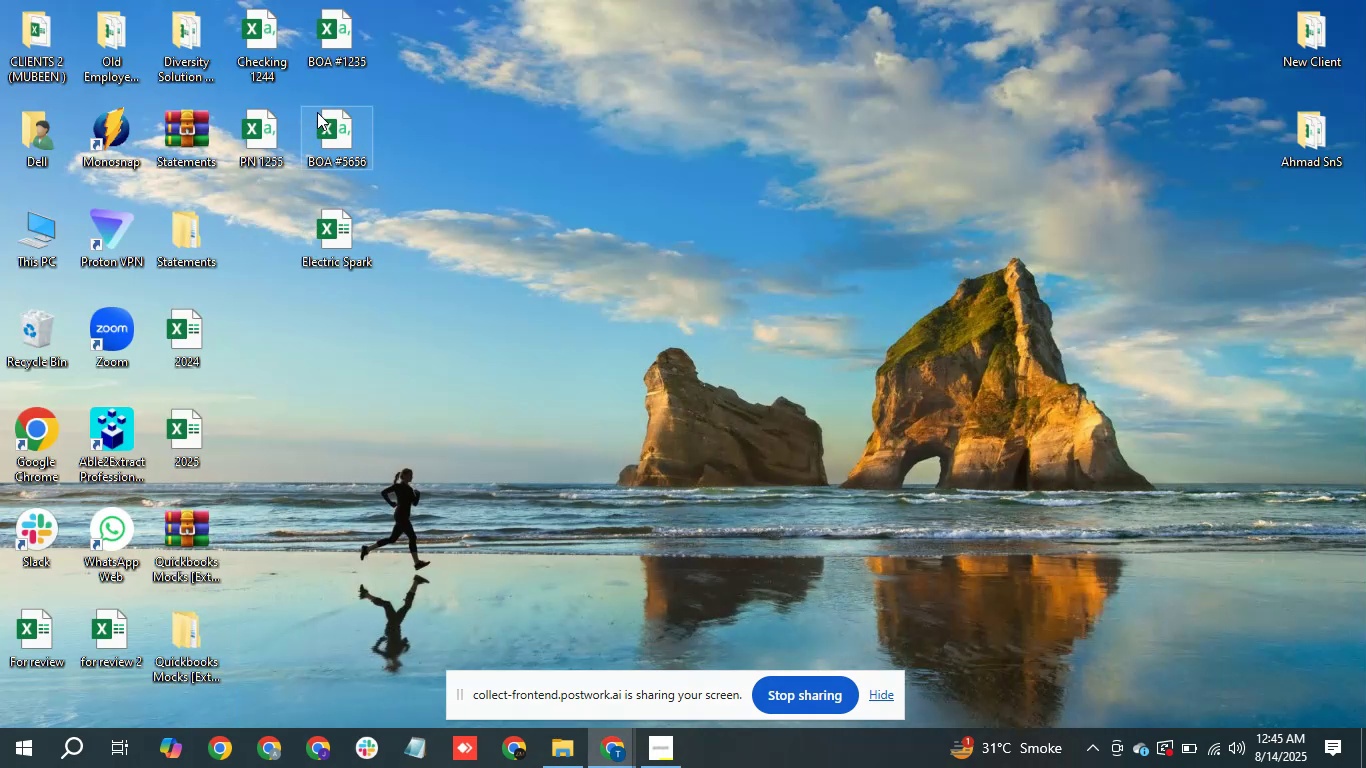 
double_click([338, 130])
 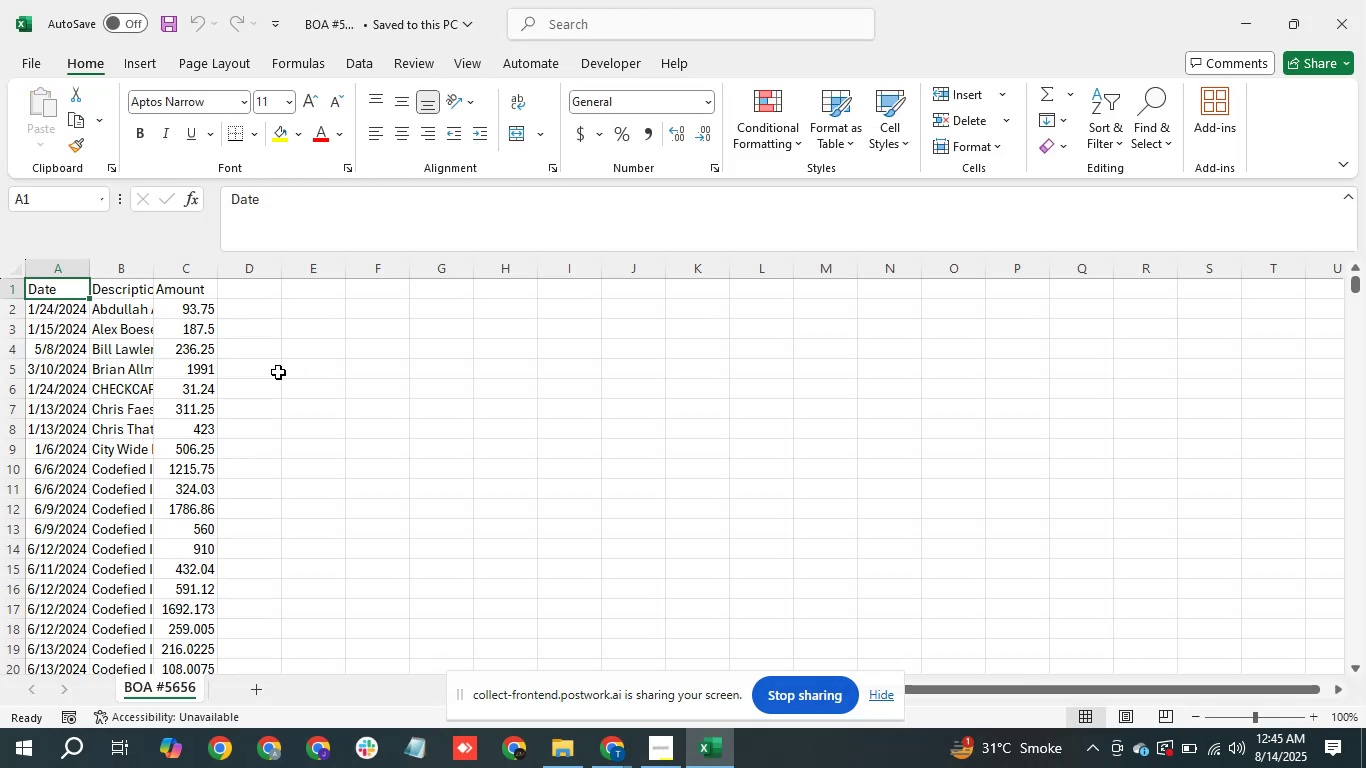 
hold_key(key=A, duration=0.62)
 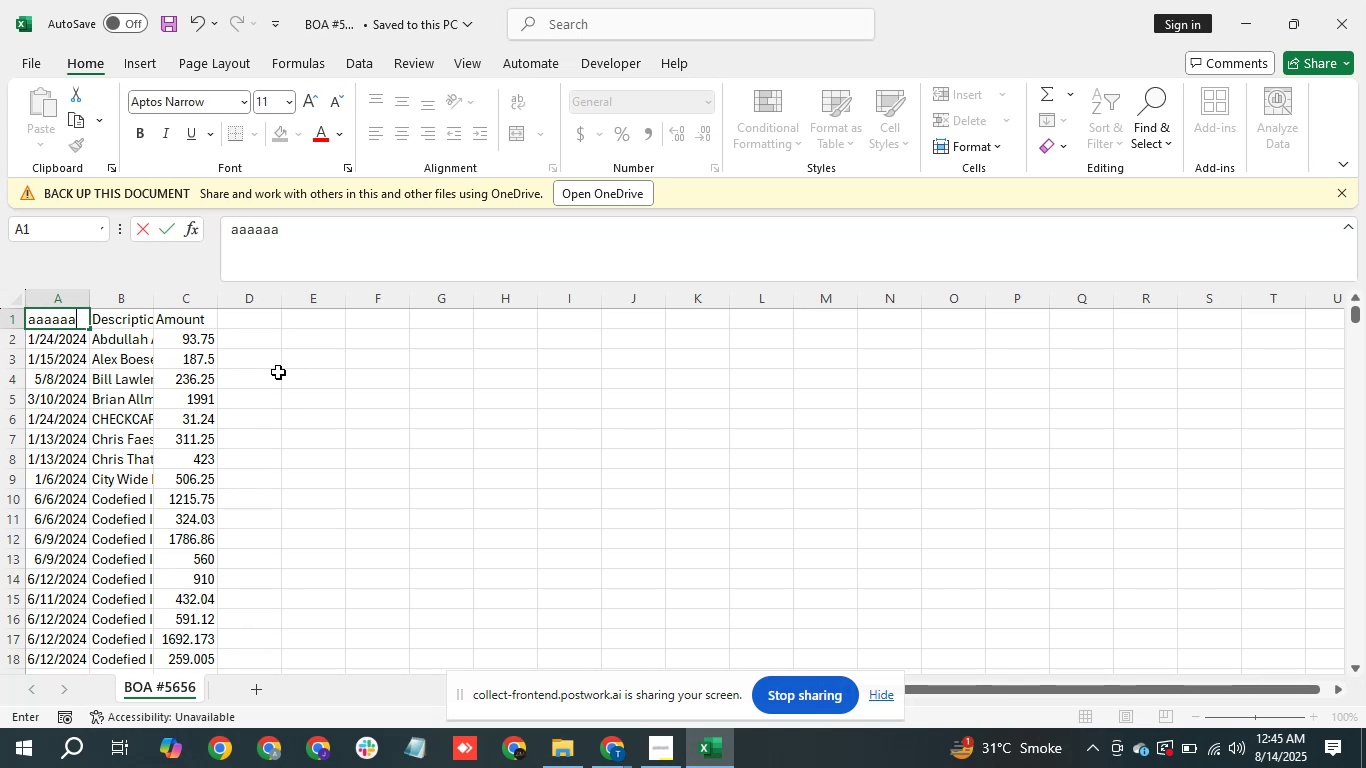 
key(Control+A)
 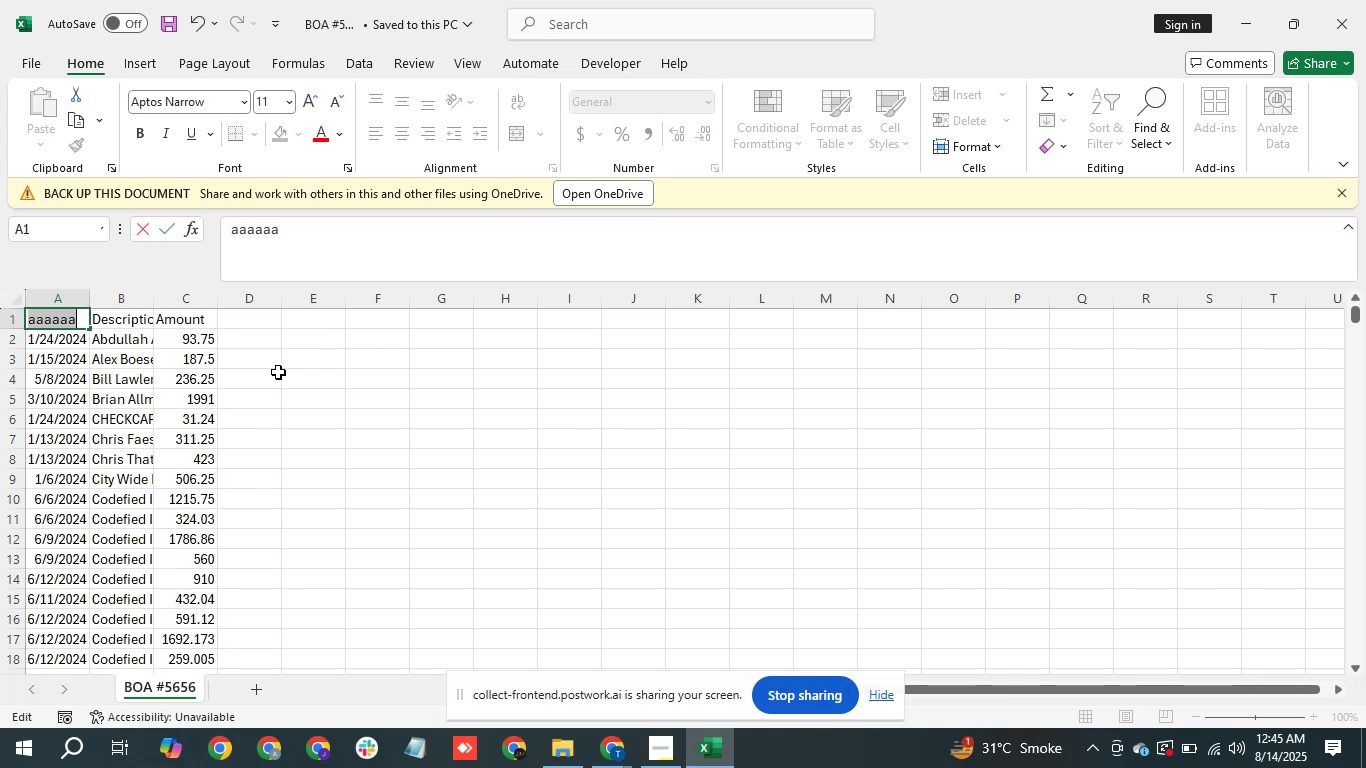 
key(Control+Z)
 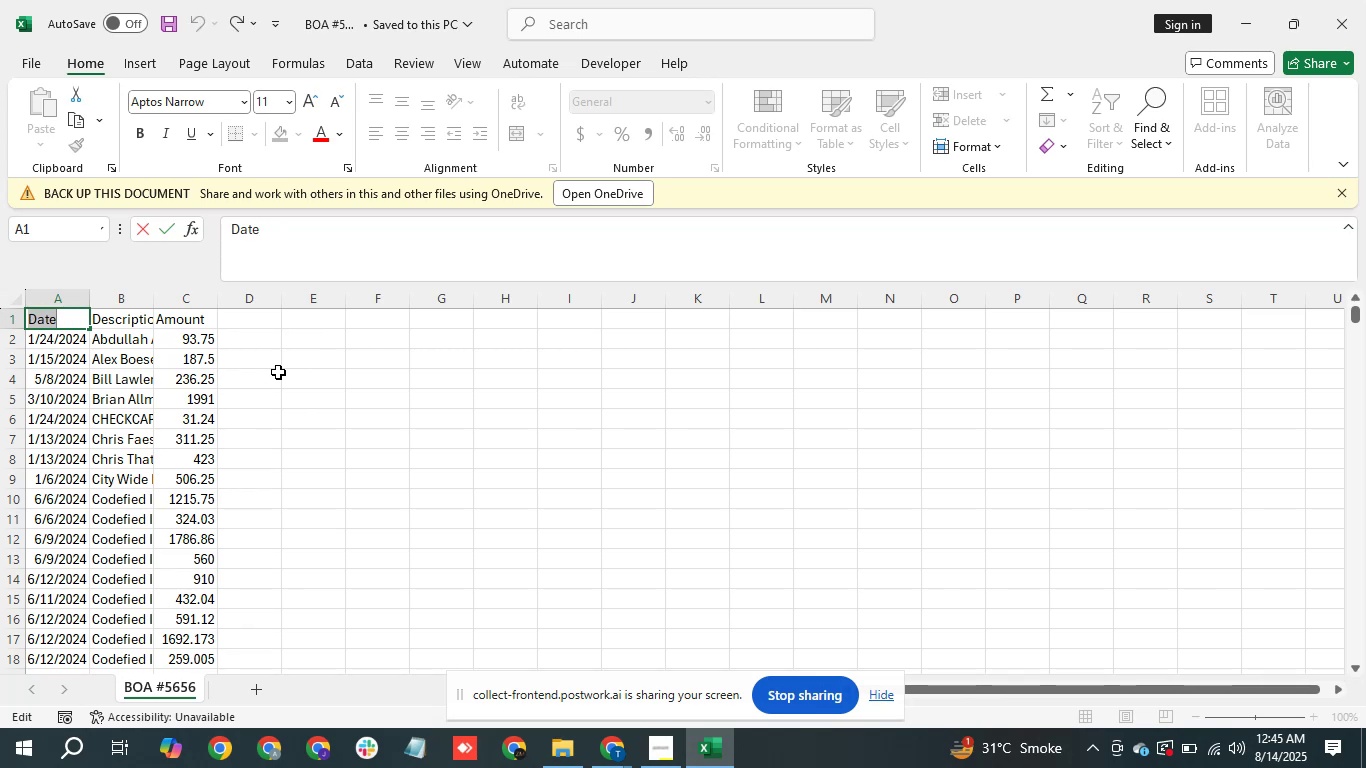 
left_click([269, 373])
 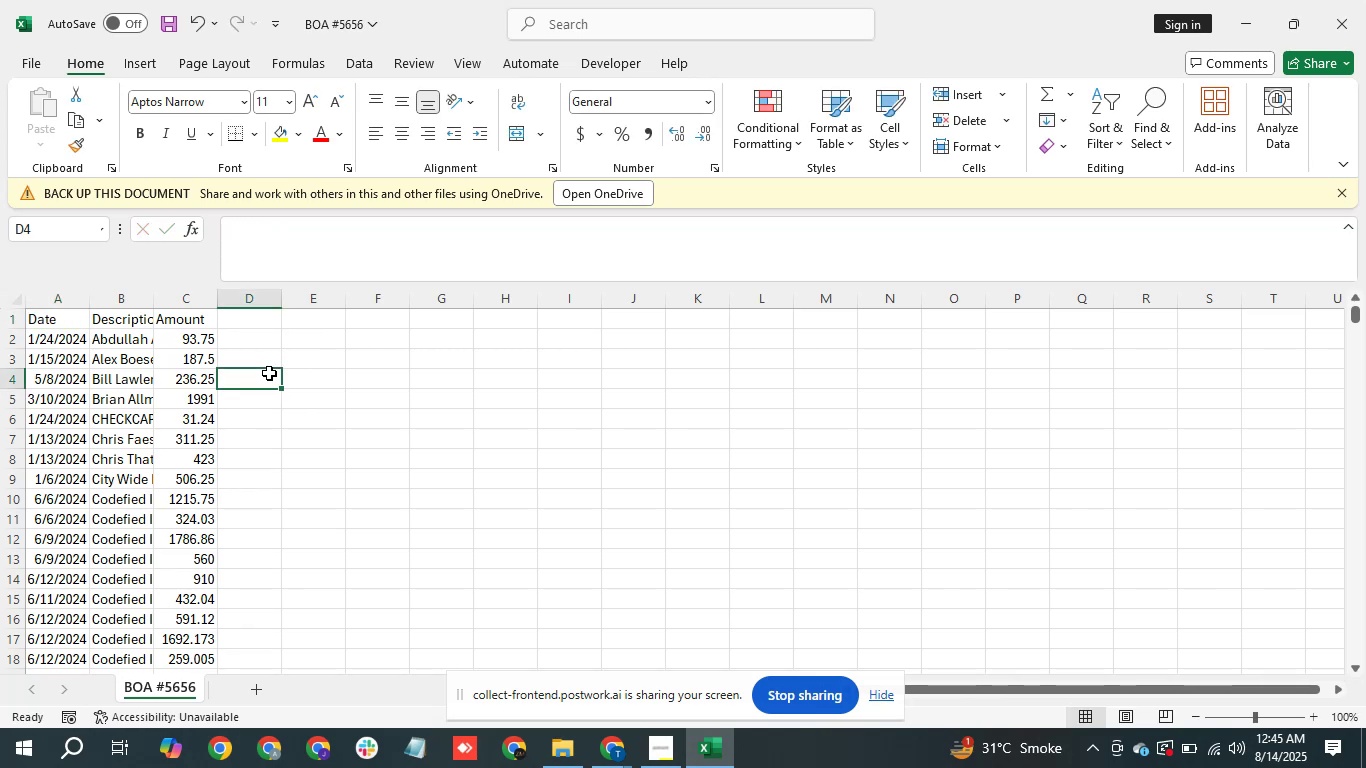 
key(Control+A)
 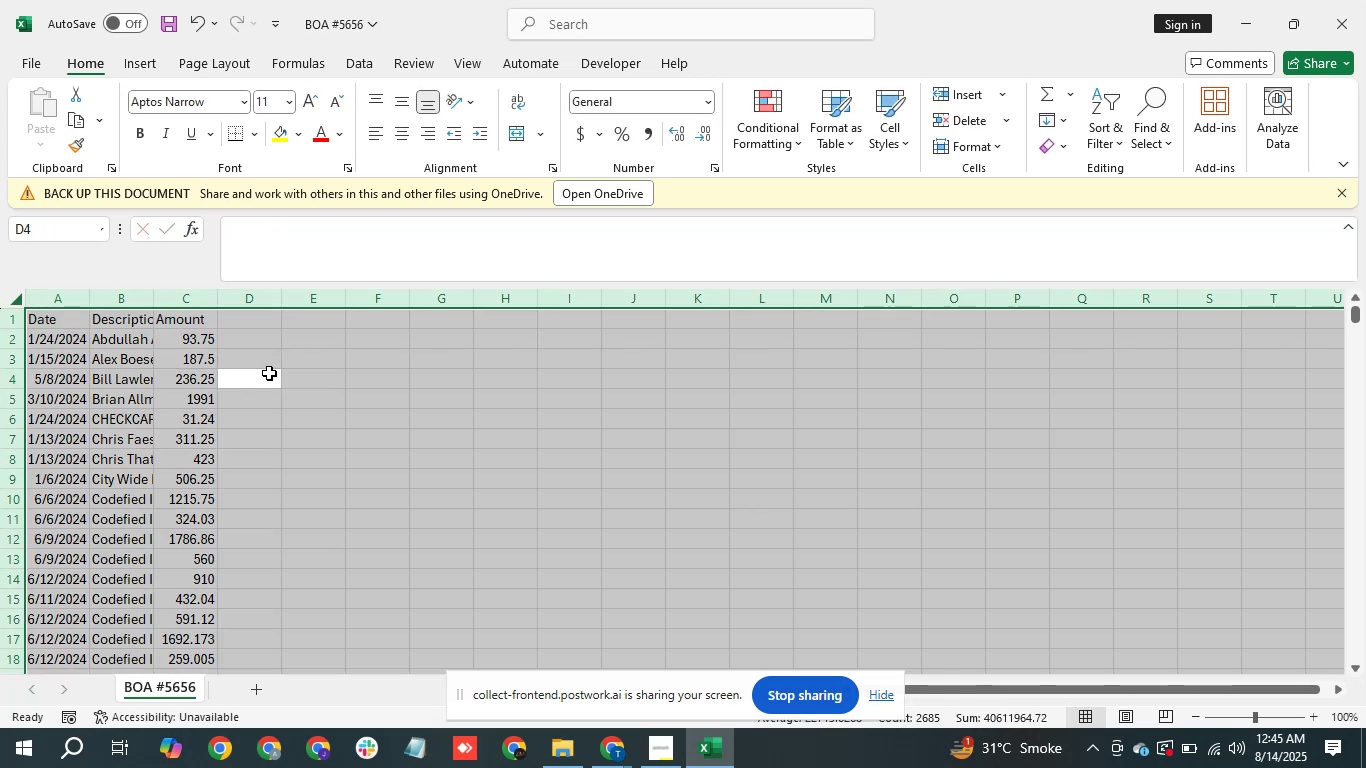 
key(Alt+AltLeft)
 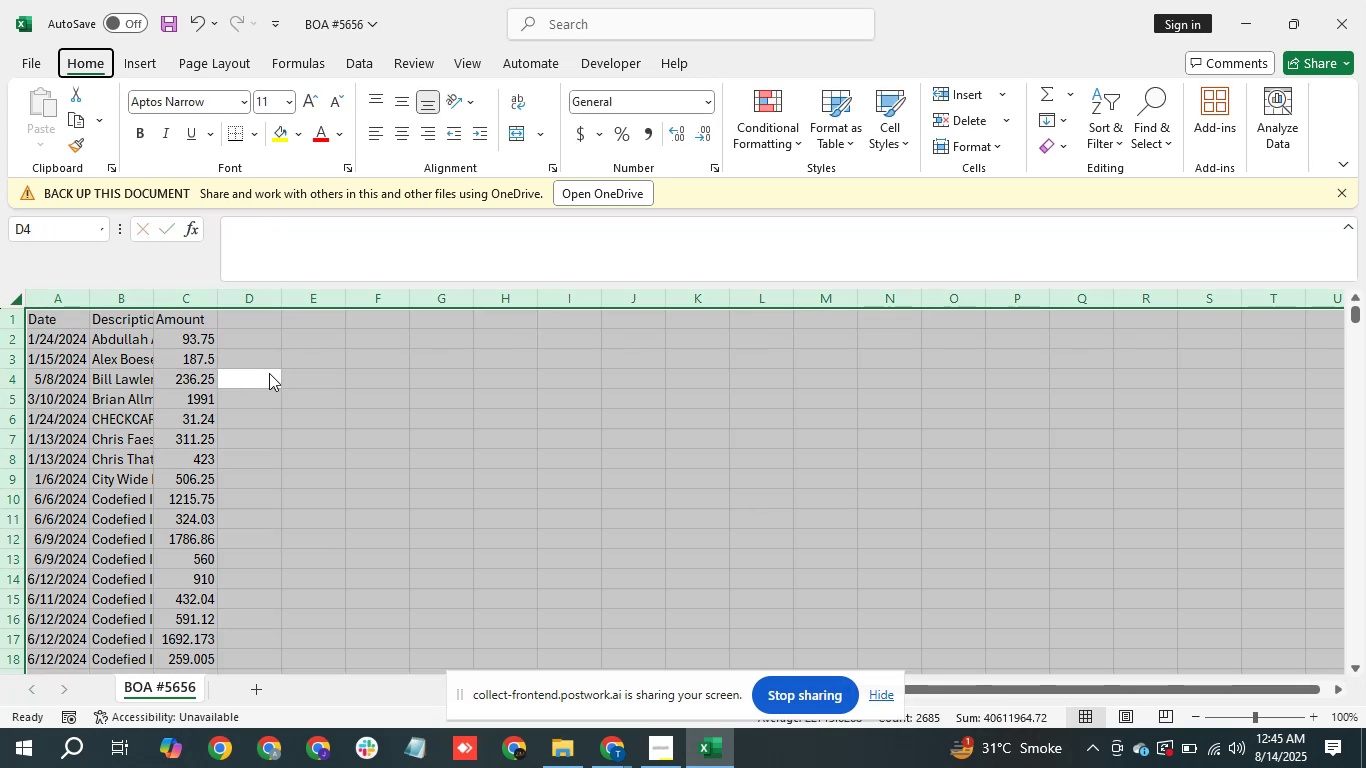 
type(hoi)
 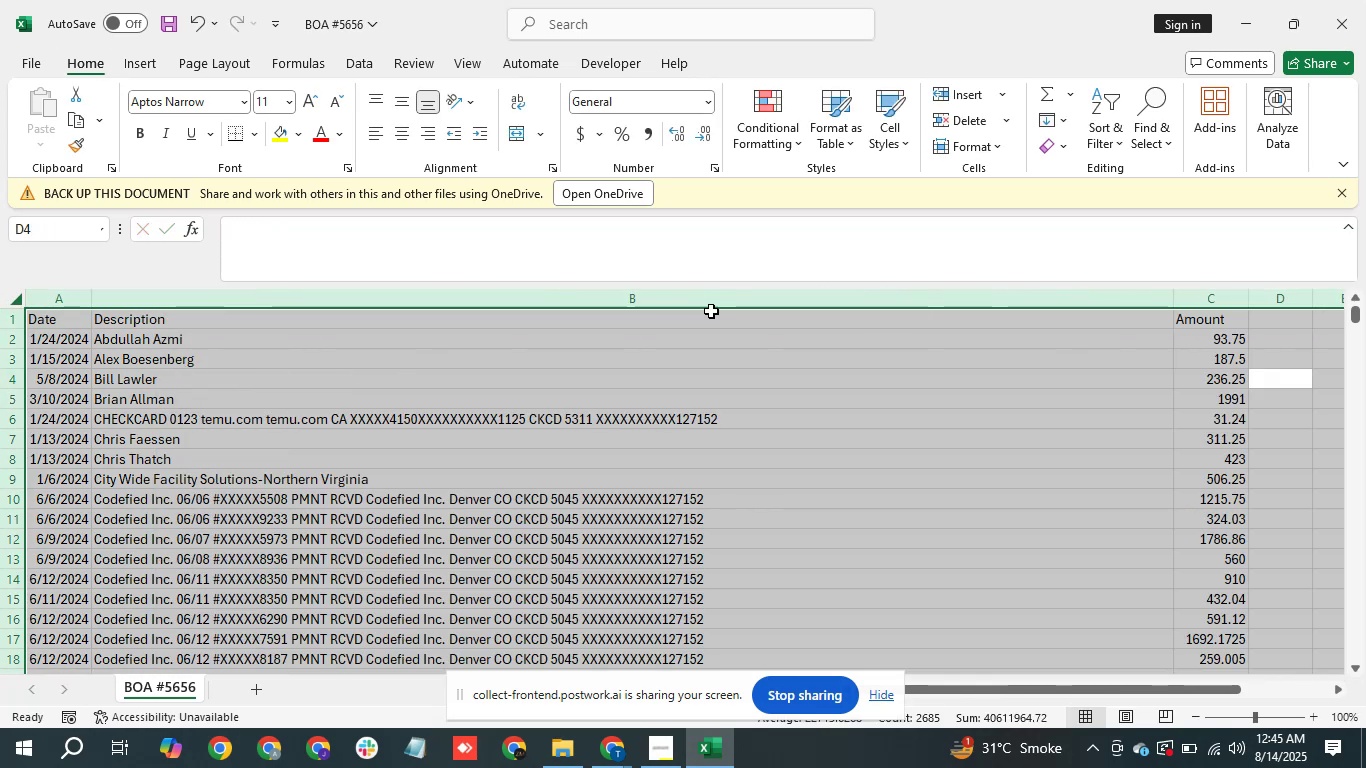 
left_click([1027, 330])
 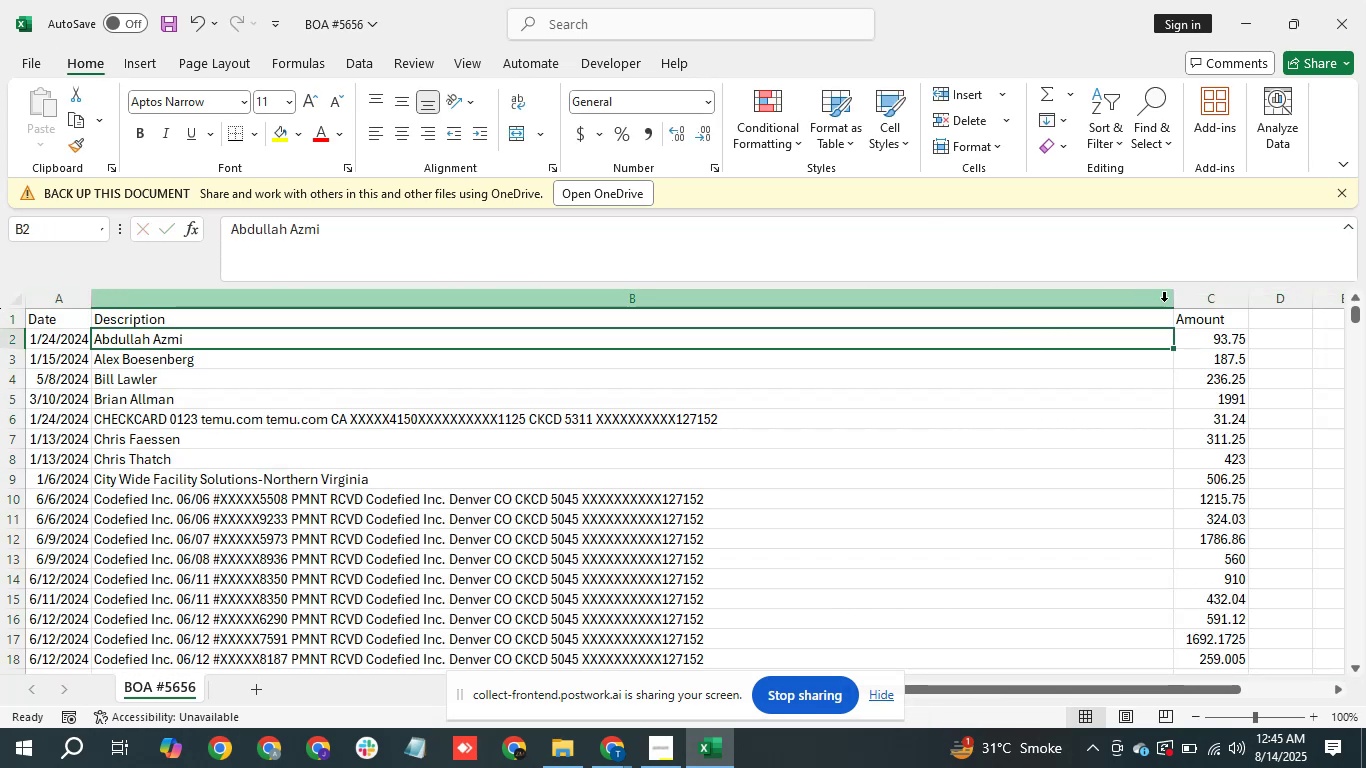 
left_click_drag(start_coordinate=[1174, 301], to_coordinate=[748, 392])
 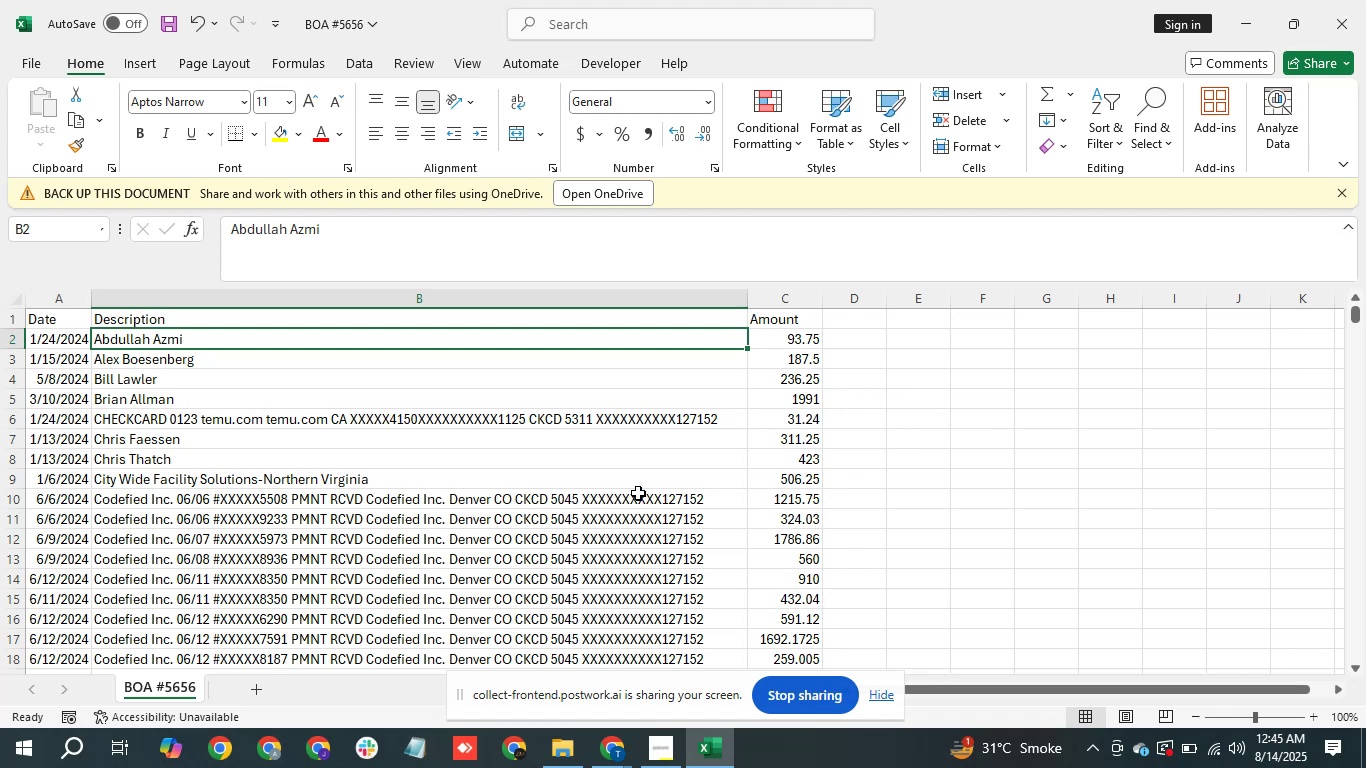 
wait(21.01)
 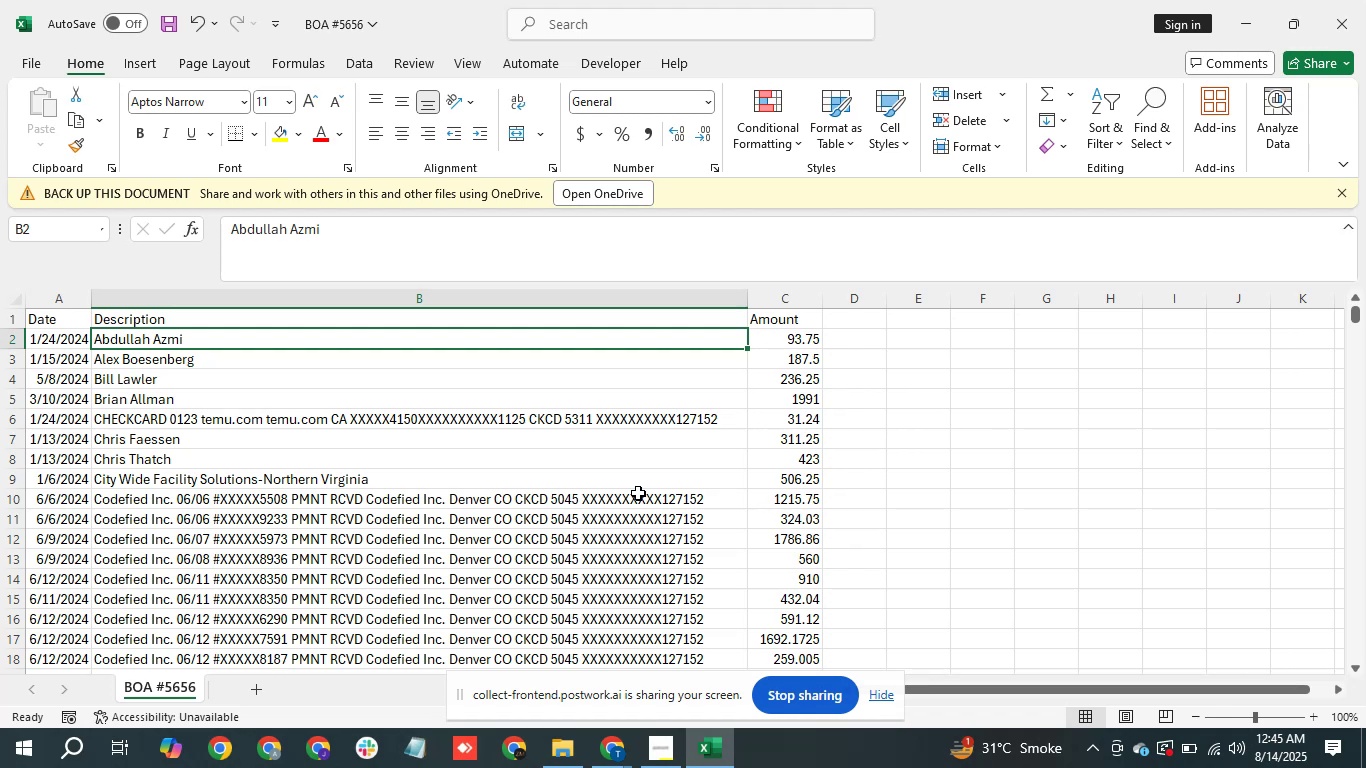 
left_click([852, 325])
 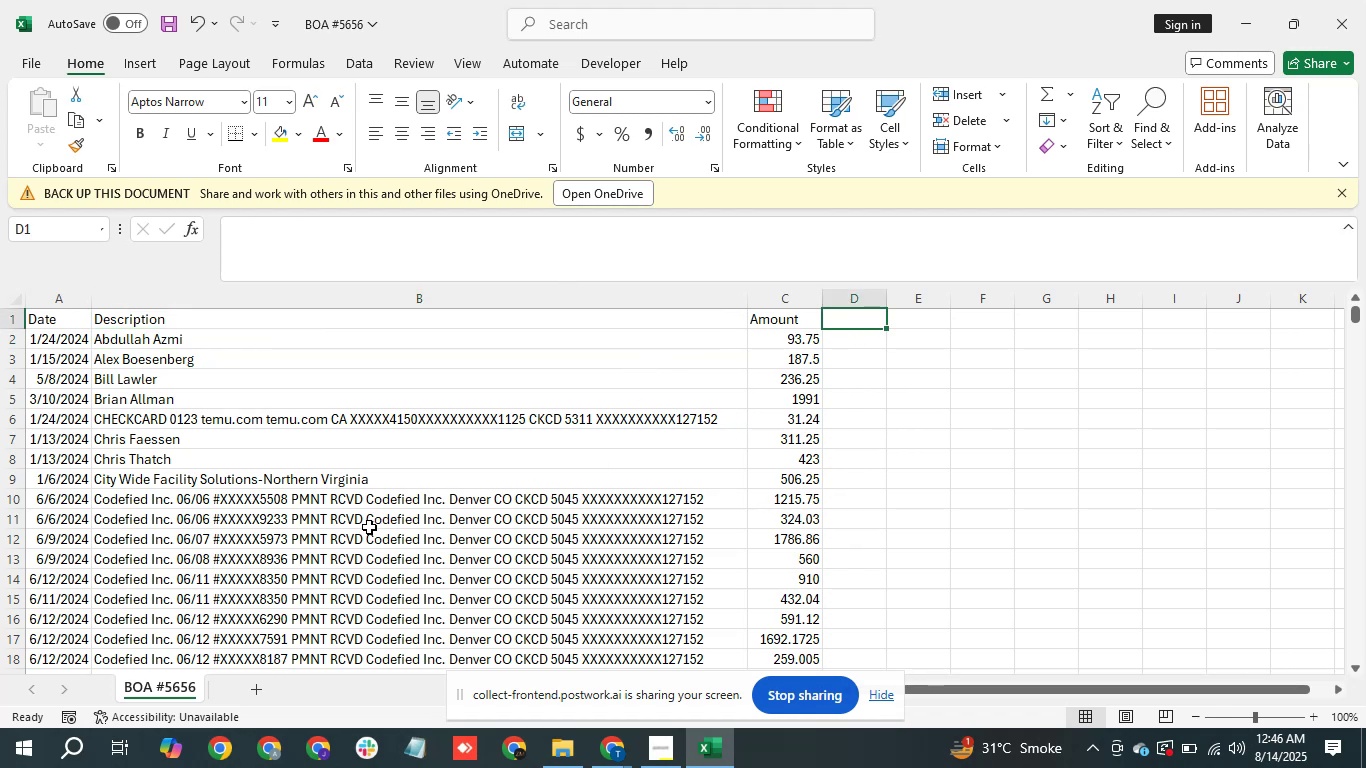 
wait(5.85)
 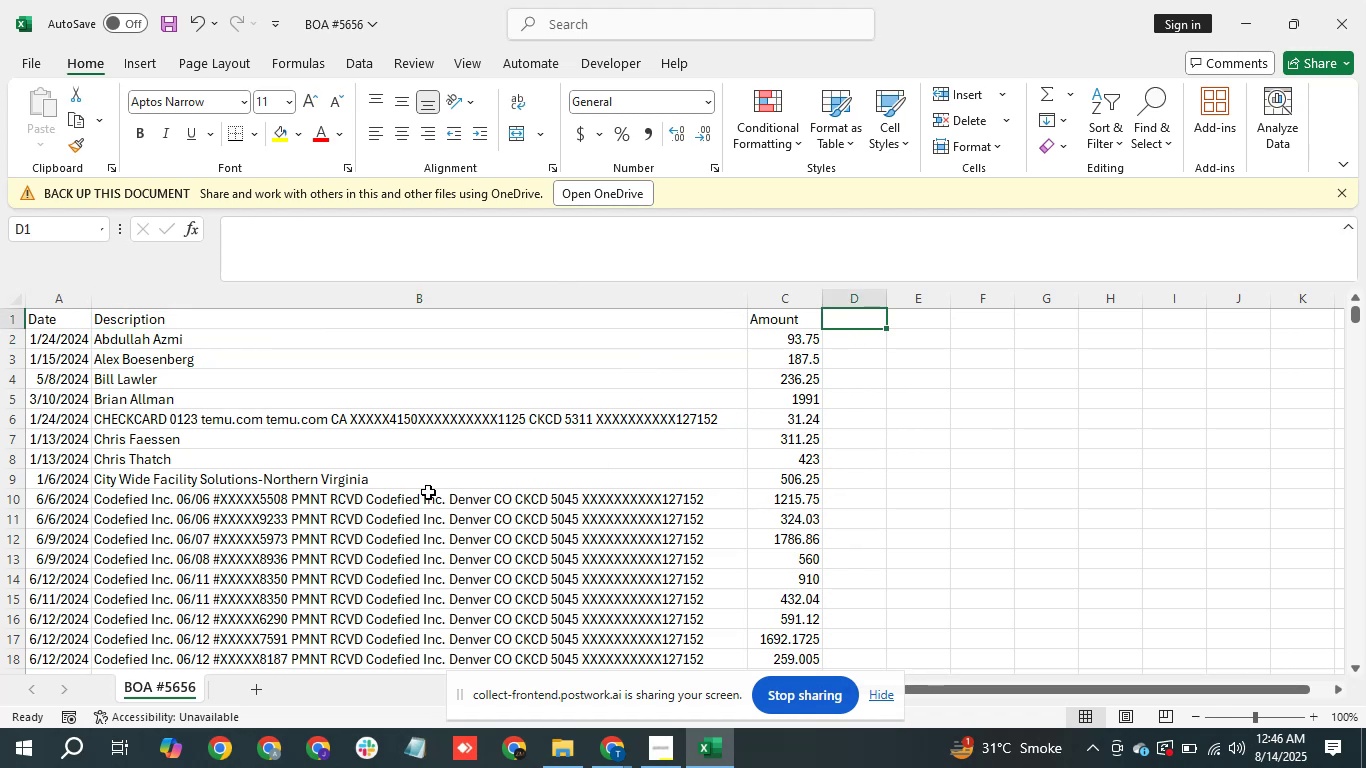 
type(Remarks by Ali Usmani)
 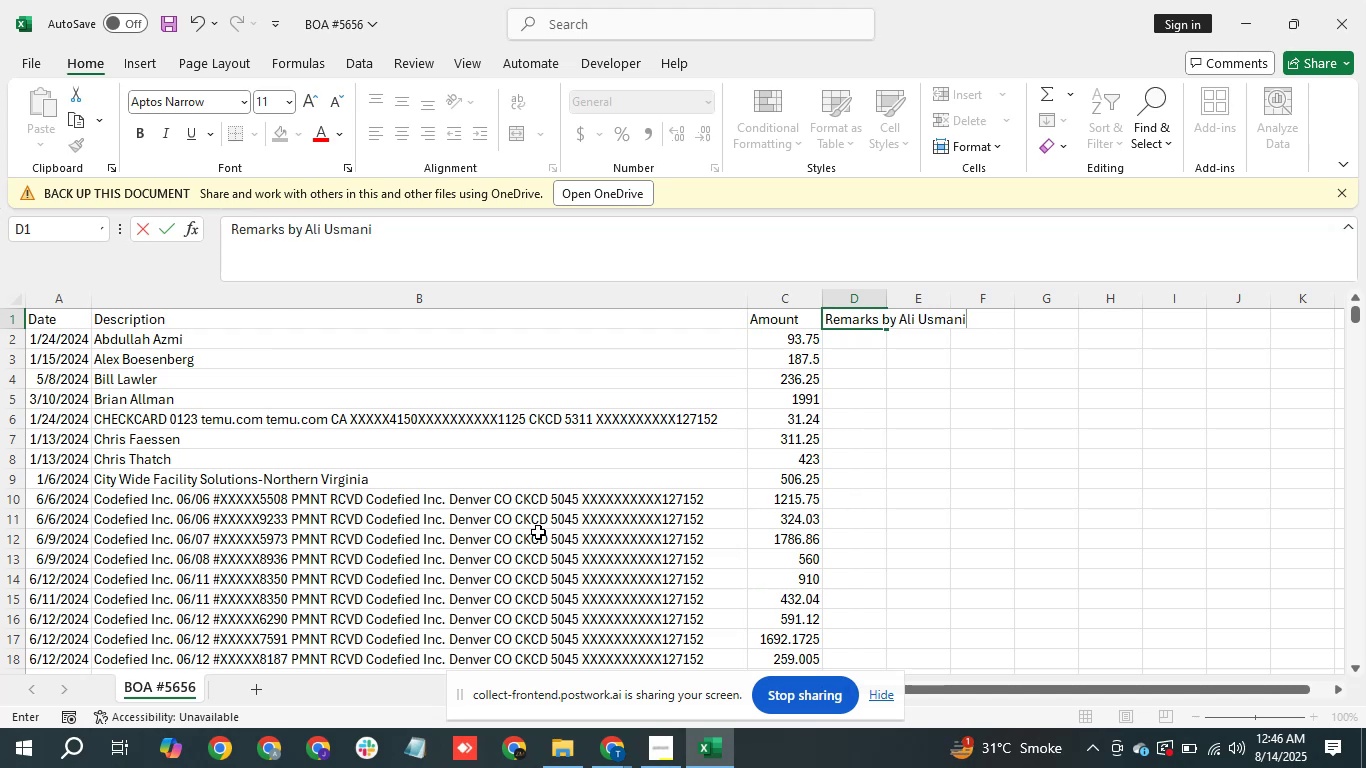 
key(Enter)
 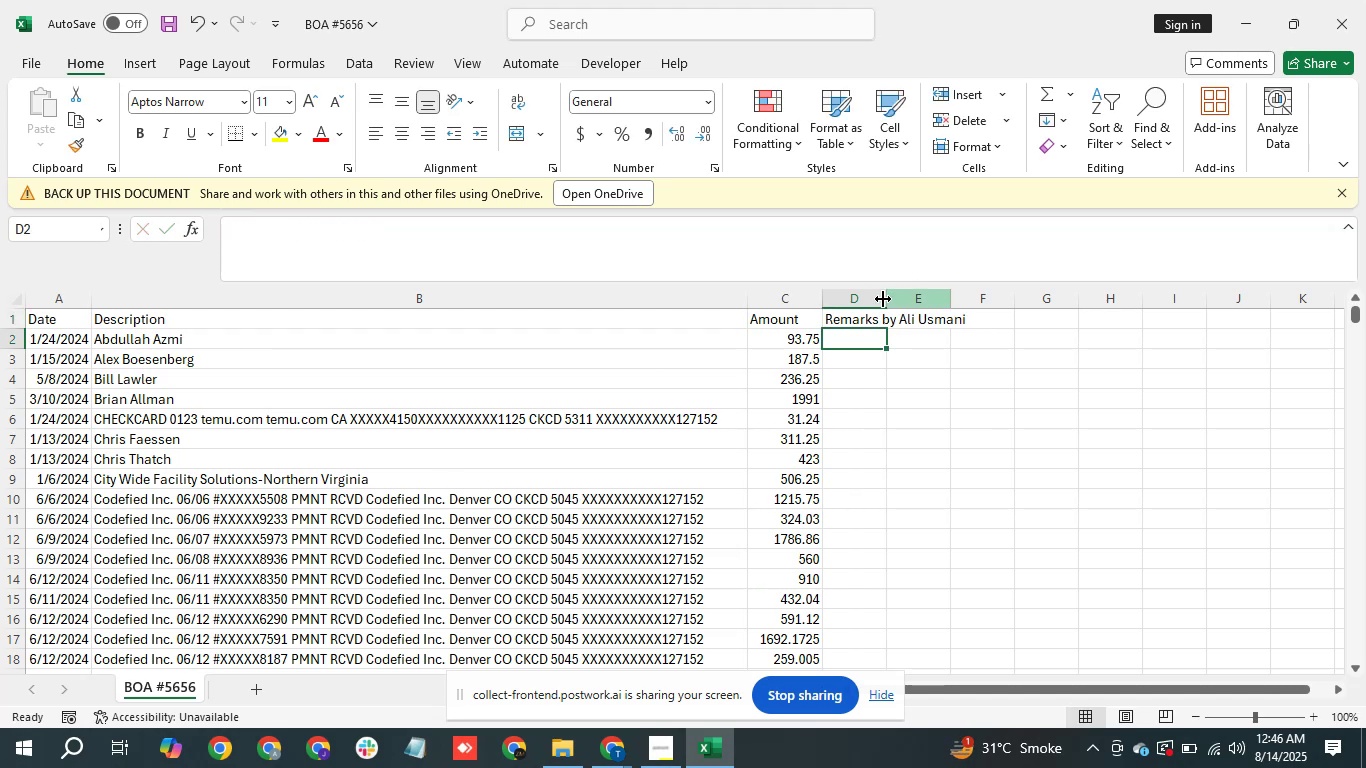 
double_click([881, 298])
 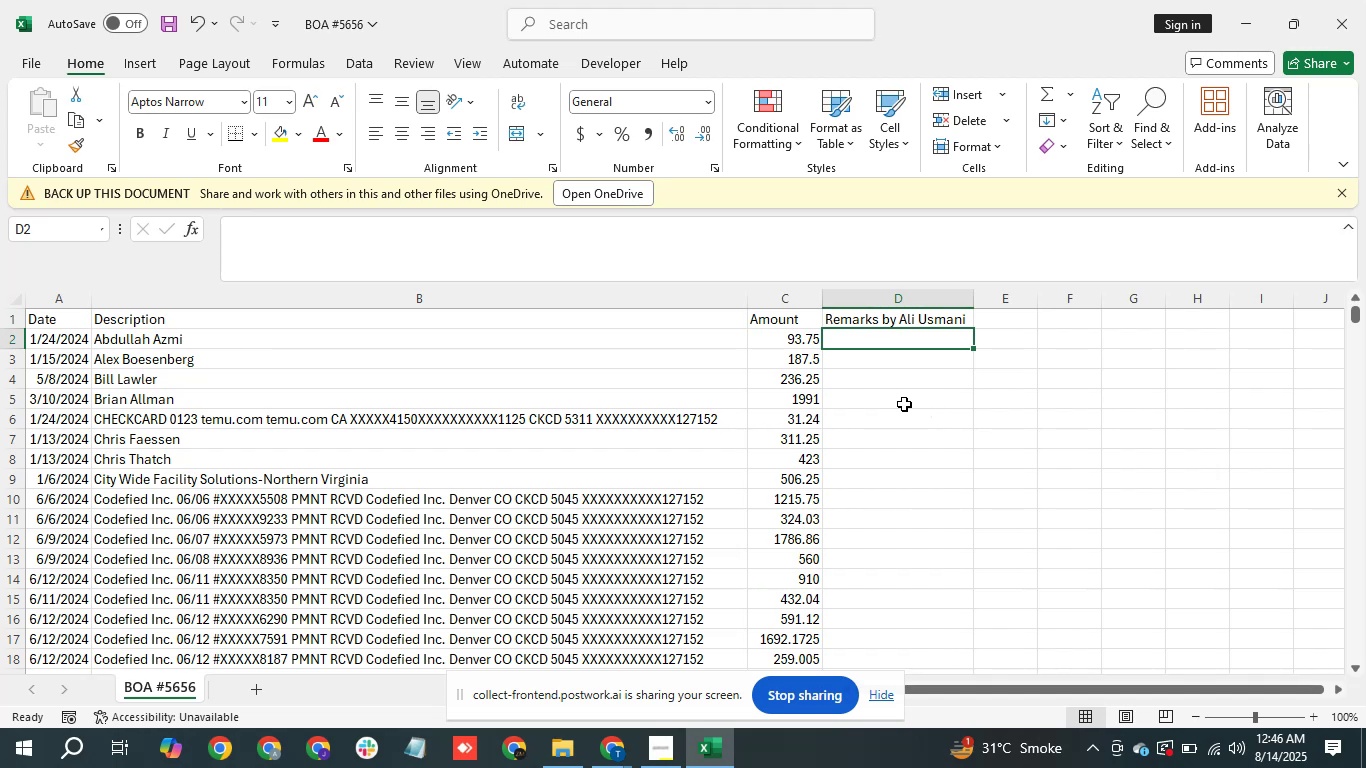 
wait(13.54)
 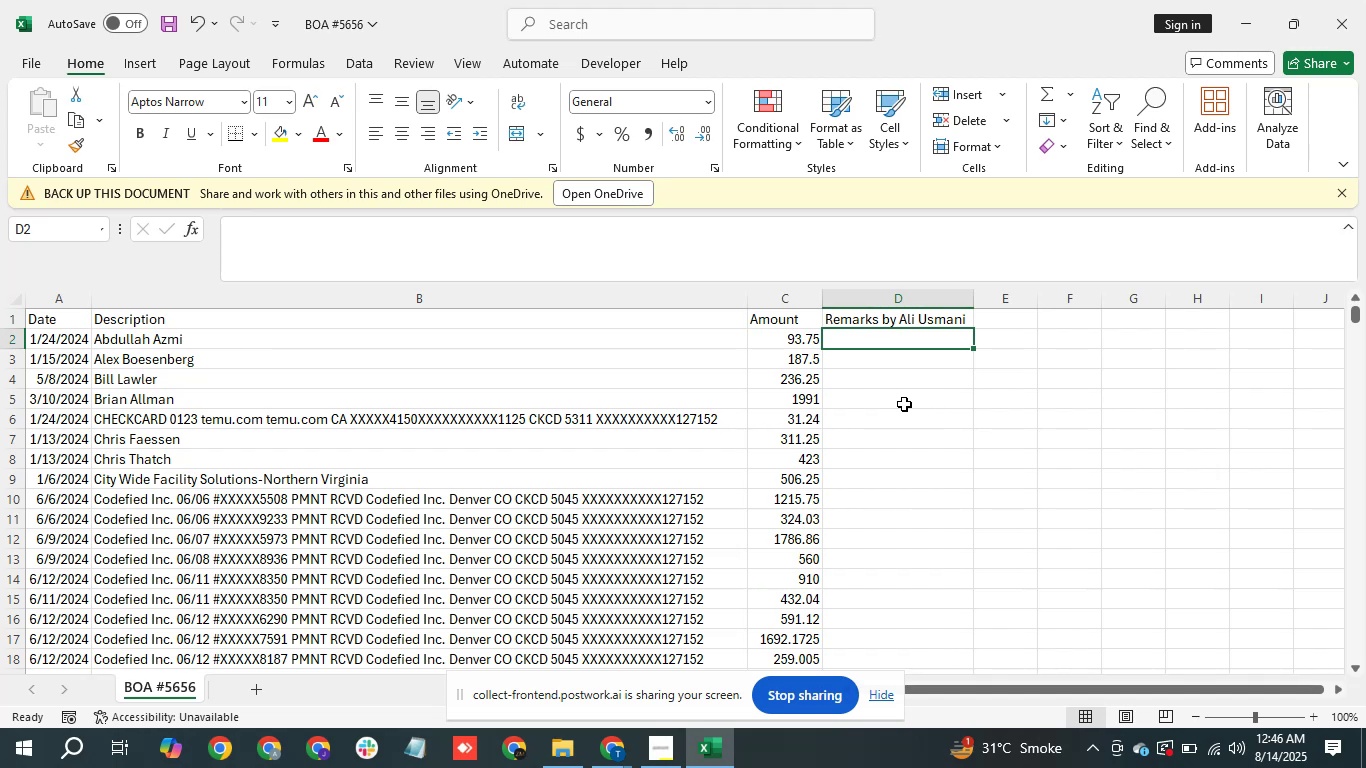 
type(AR)
 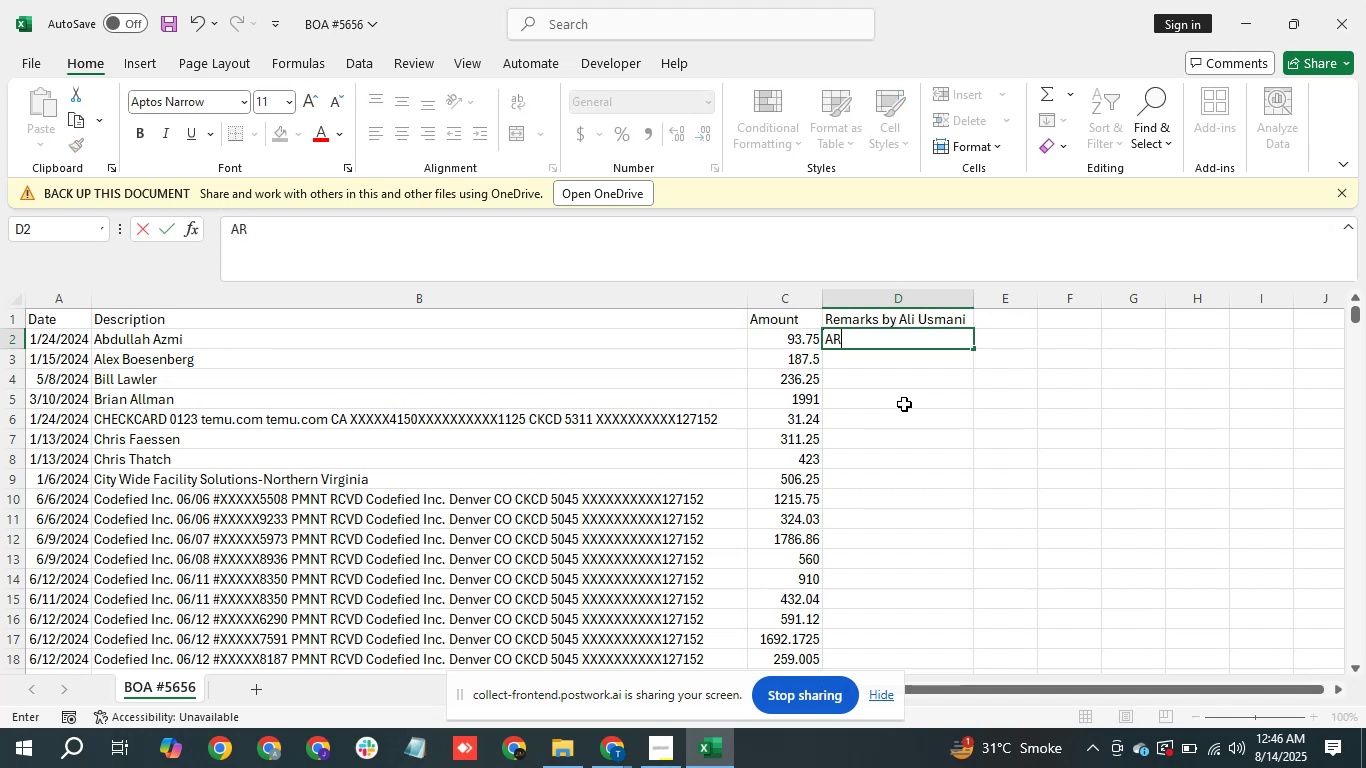 
key(ArrowDown)
 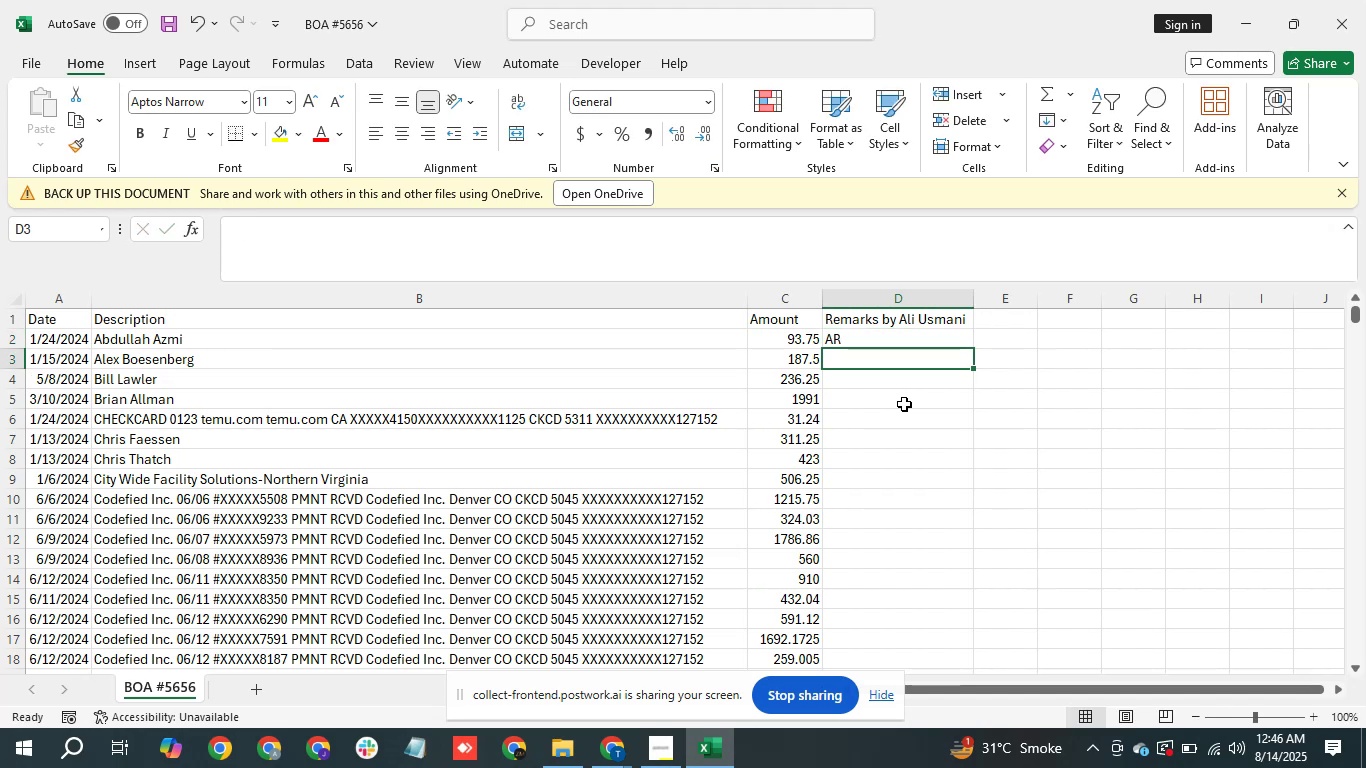 
key(ArrowUp)
 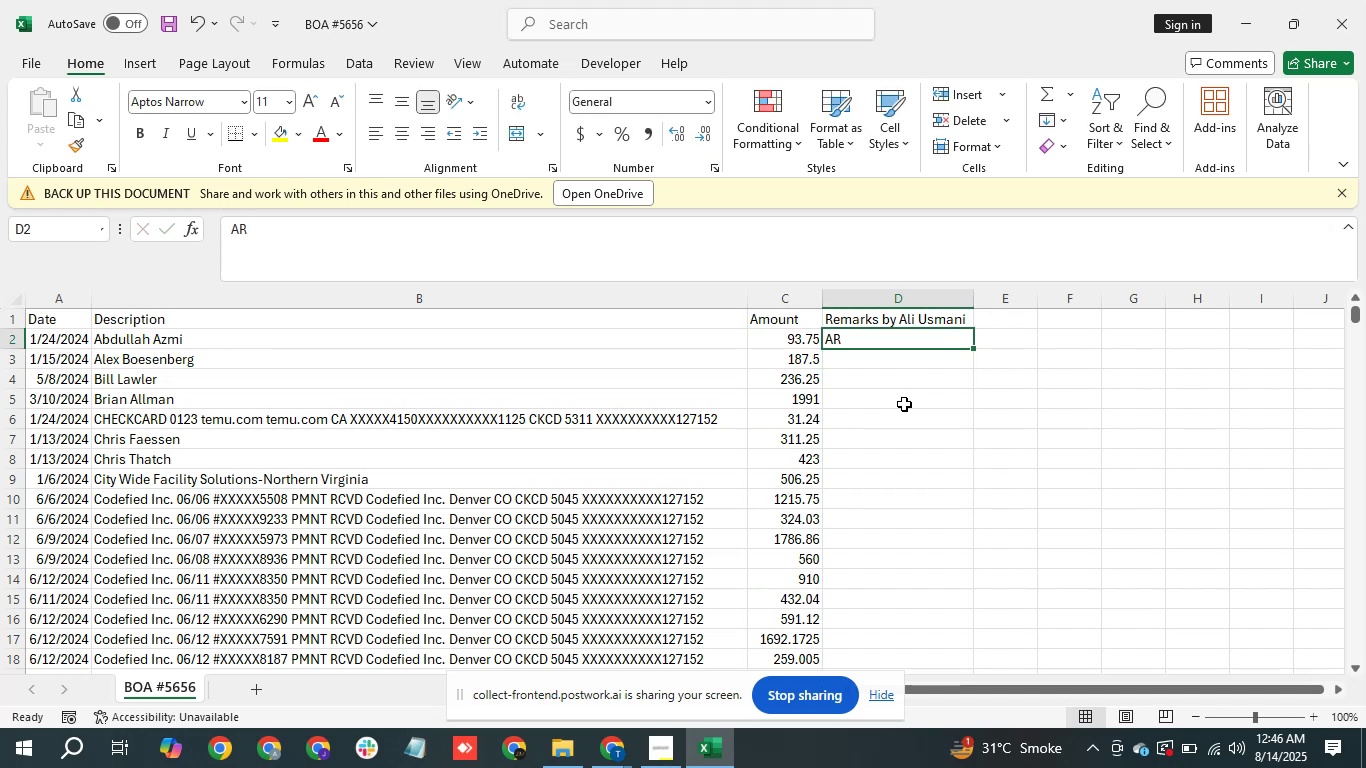 
key(Control+C)
 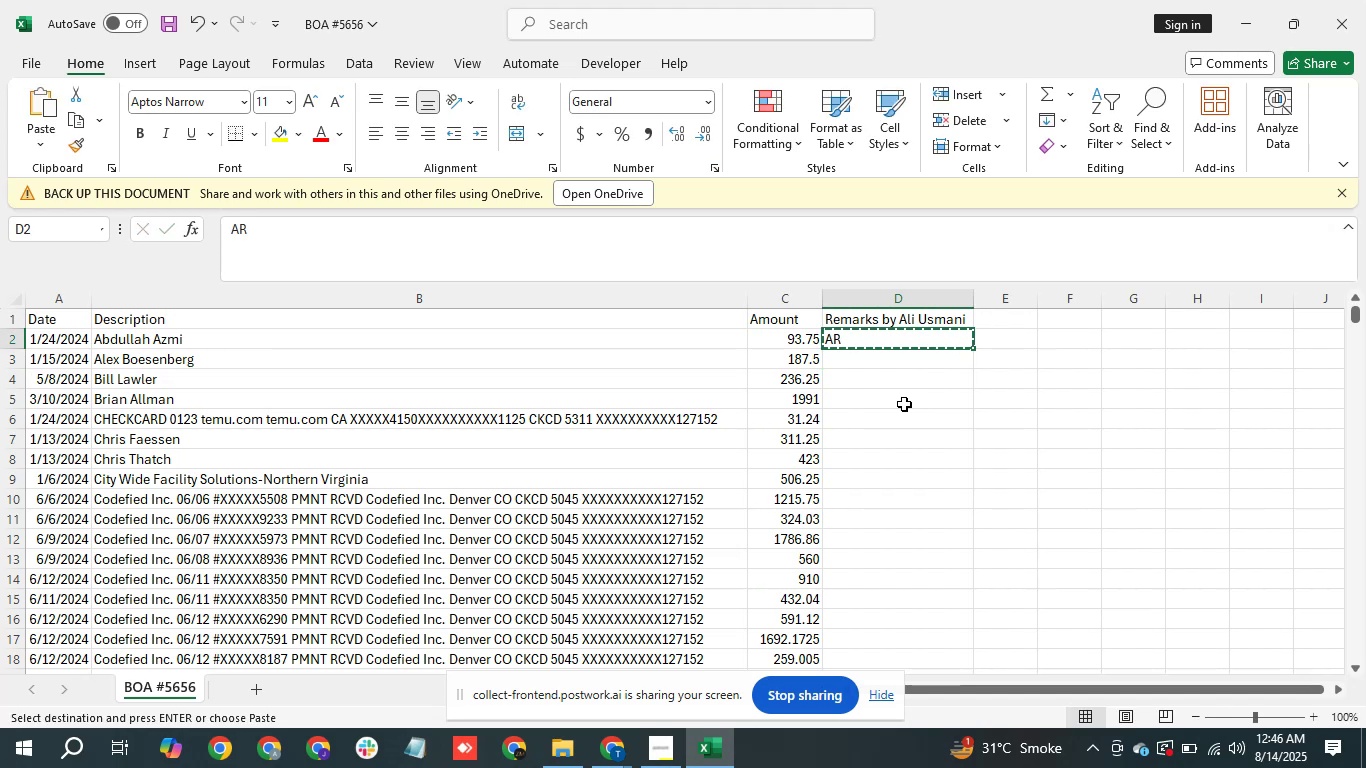 
key(ArrowDown)
 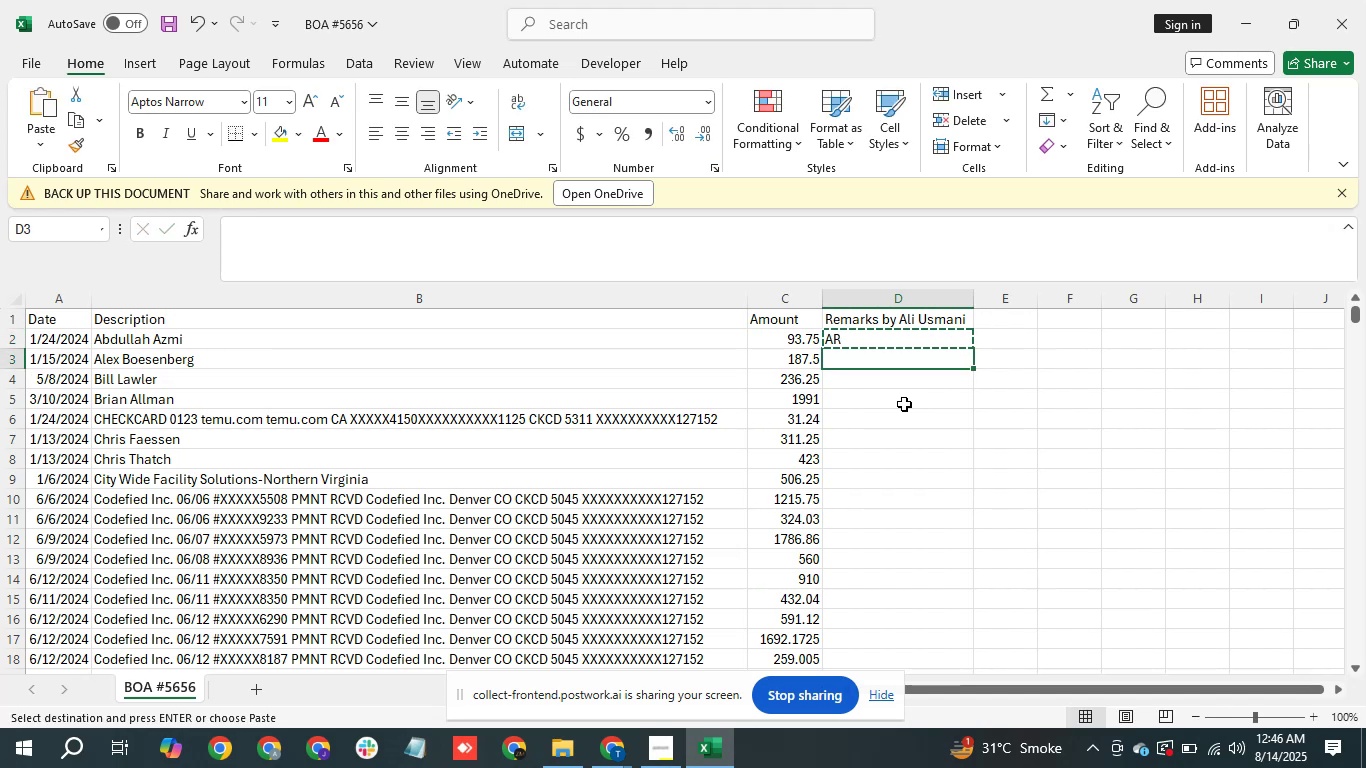 
key(Shift+ArrowDown)
 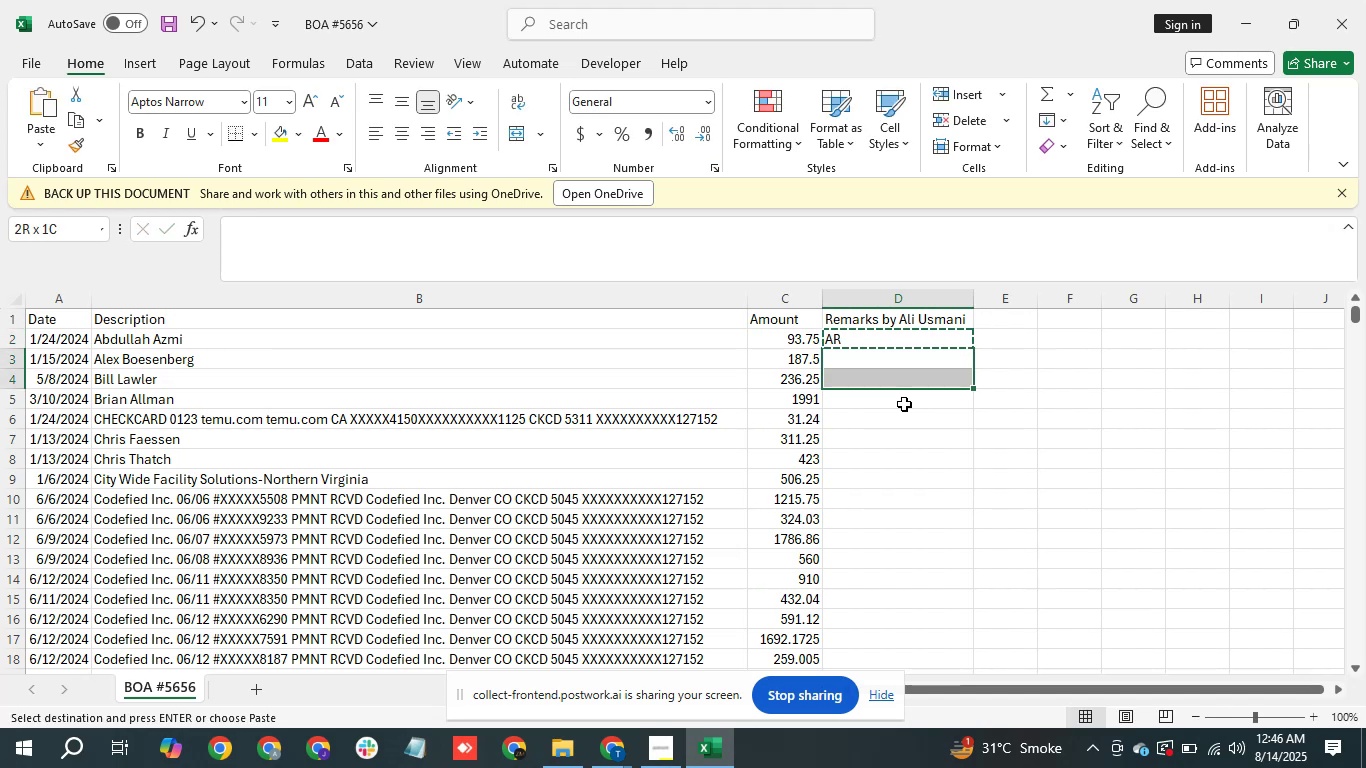 
key(Shift+ArrowDown)
 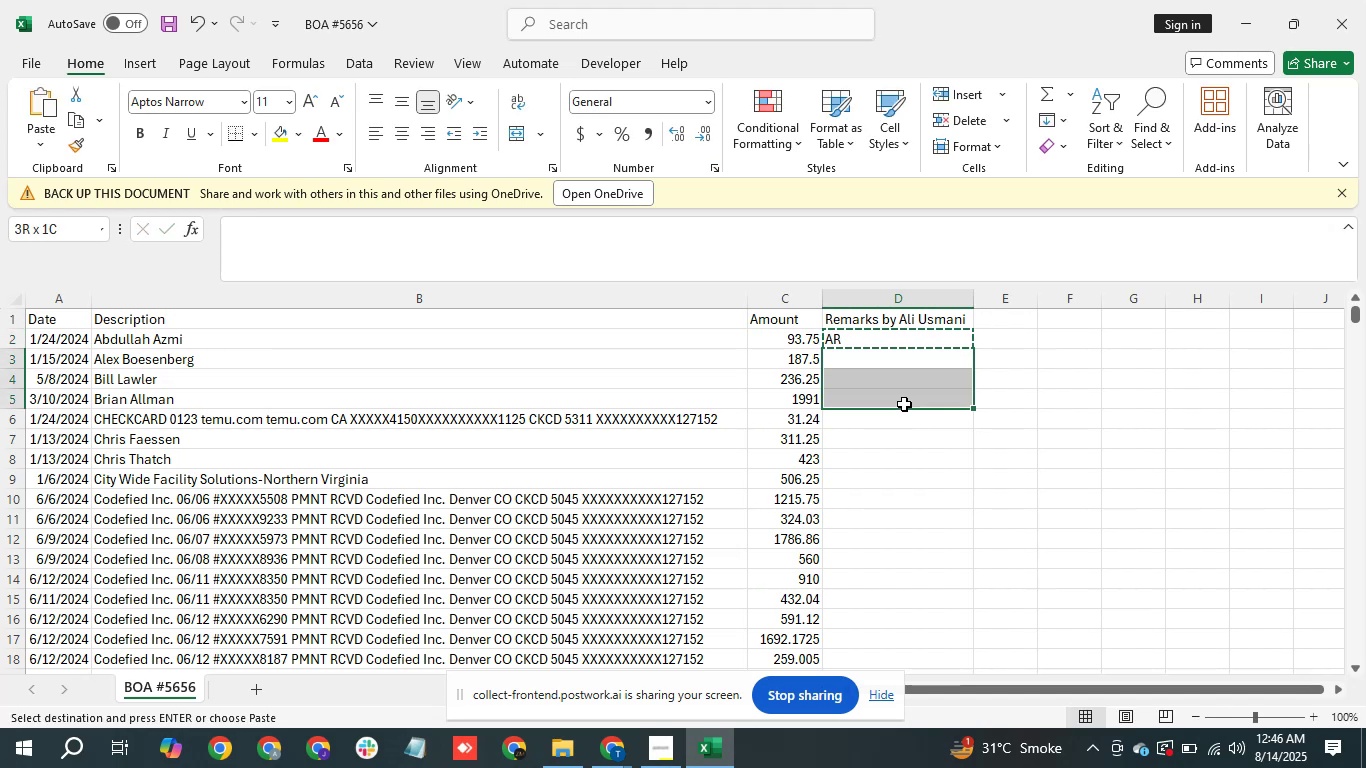 
key(Shift+ArrowDown)
 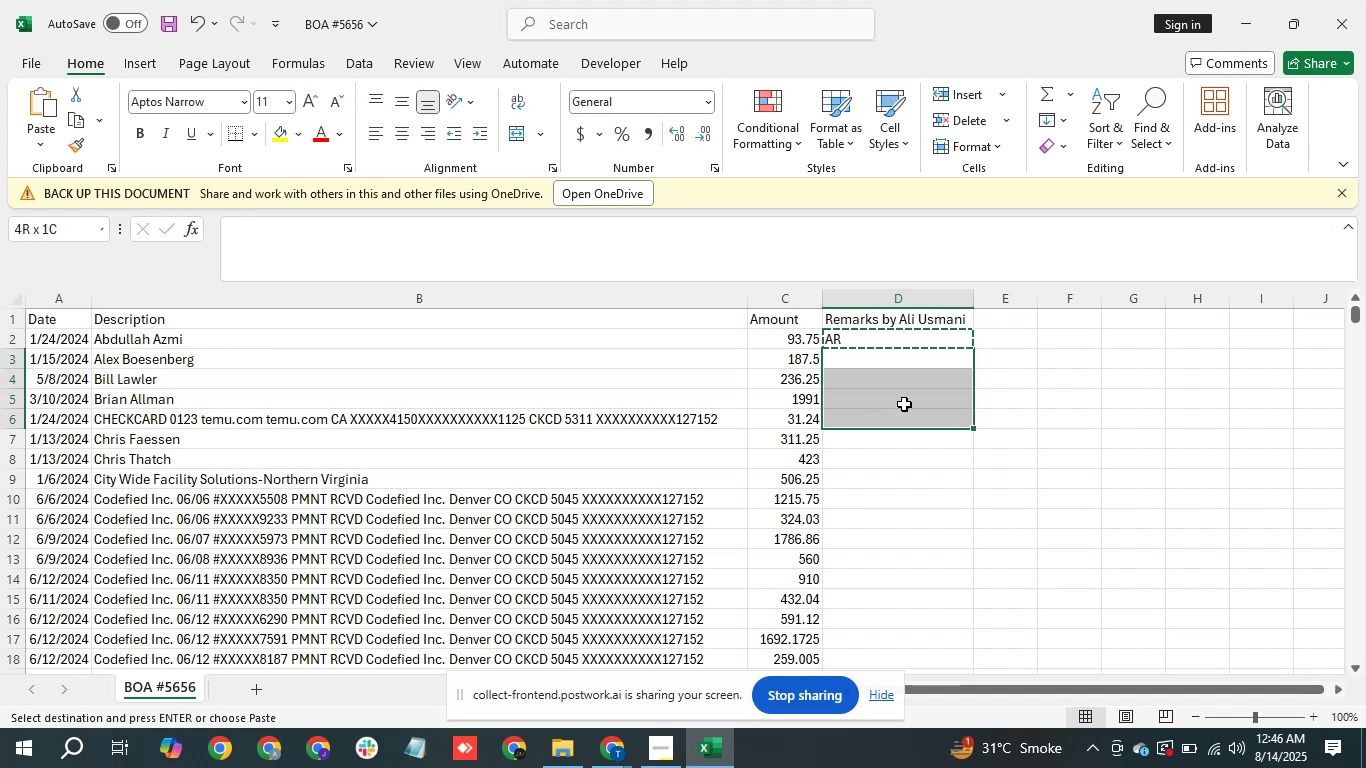 
key(Shift+ArrowDown)
 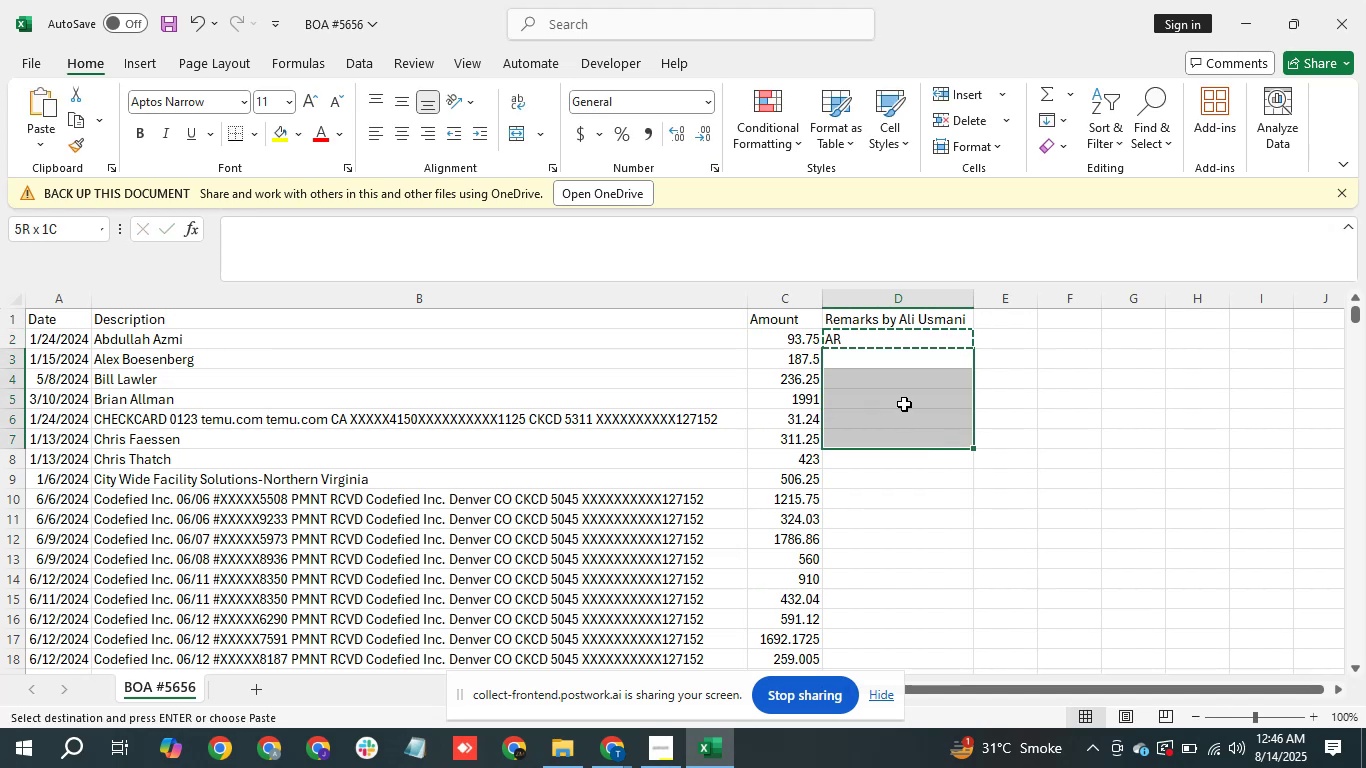 
key(Shift+ArrowDown)
 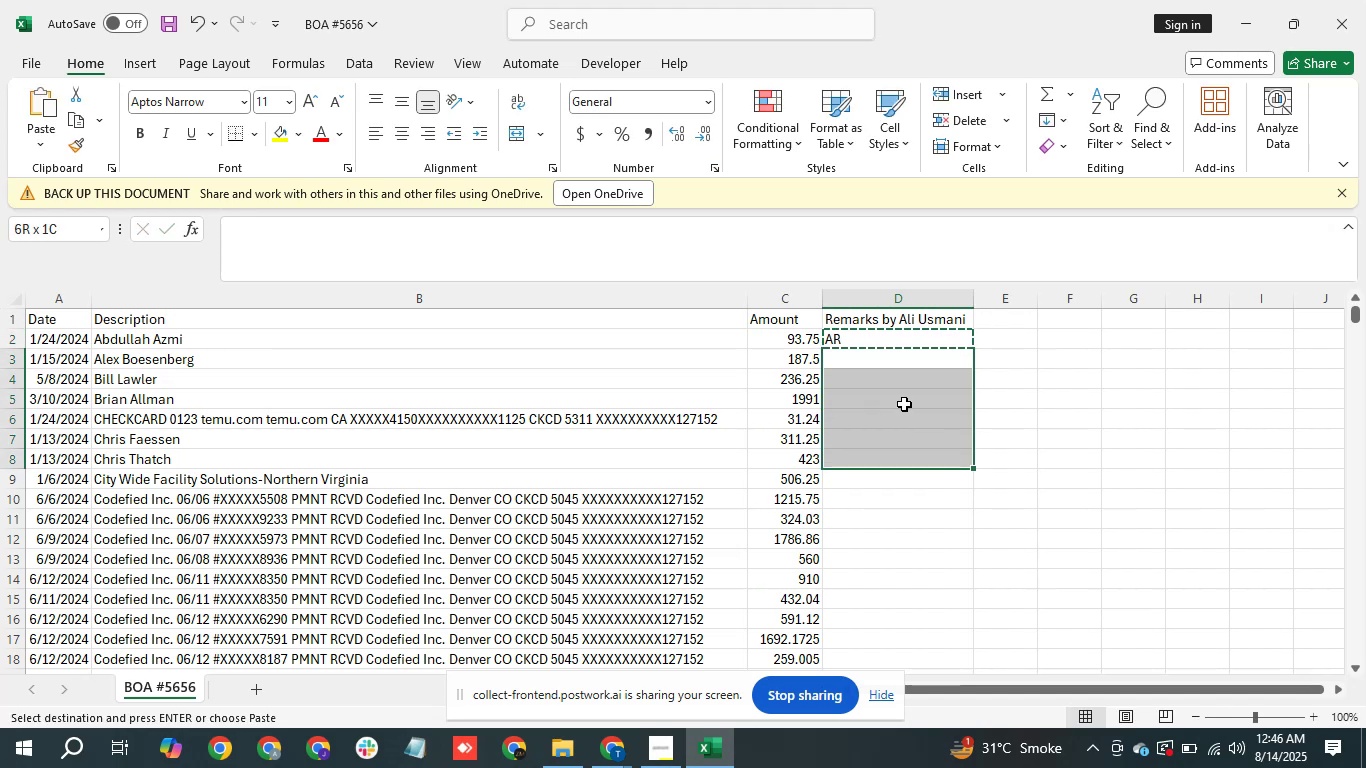 
key(Shift+ArrowLeft)
 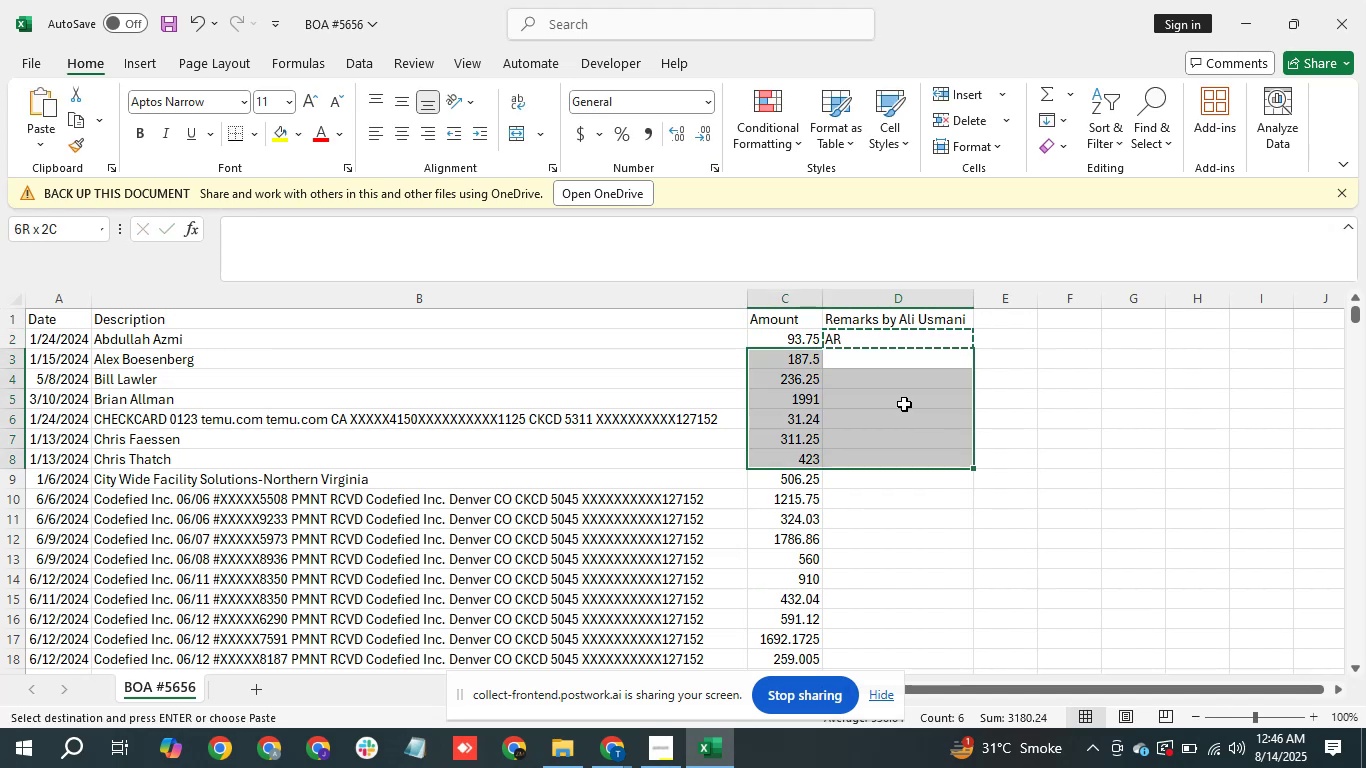 
key(Shift+ArrowLeft)
 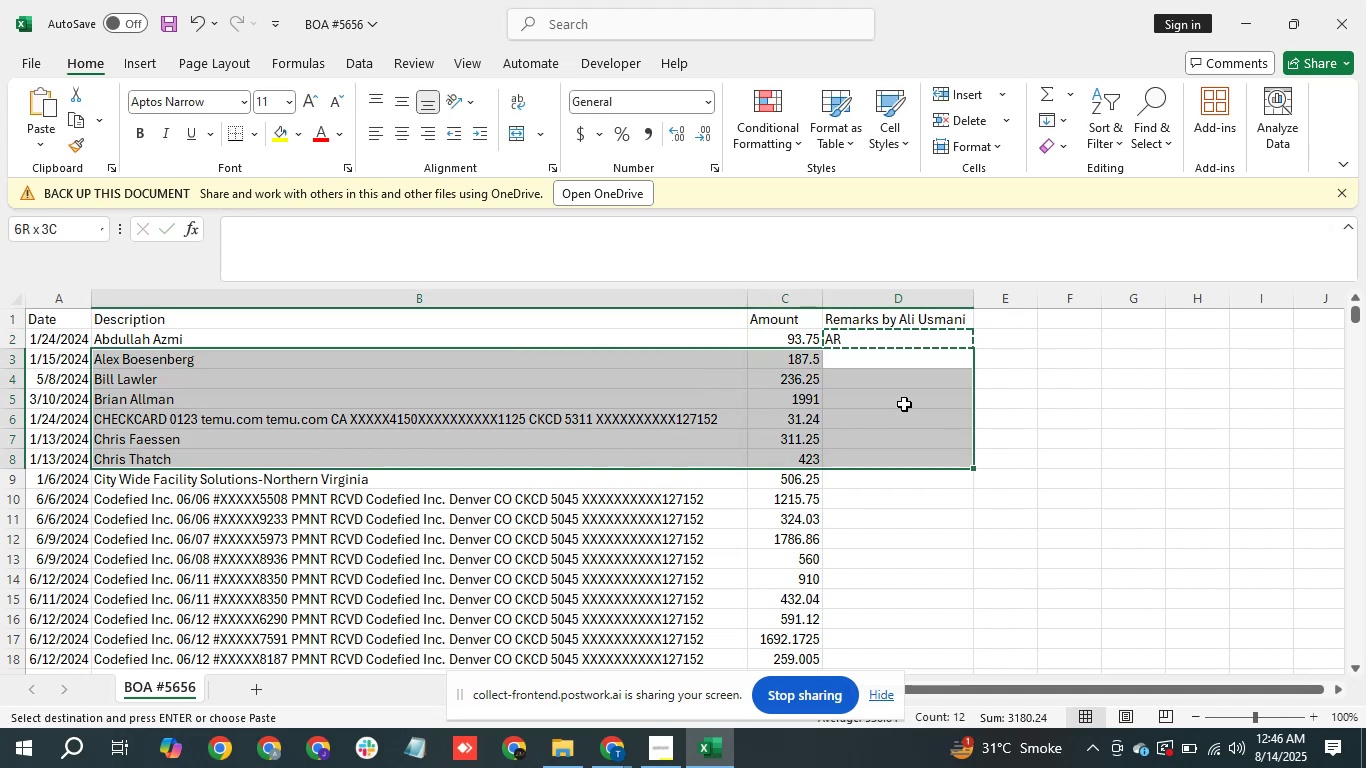 
key(Shift+ArrowDown)
 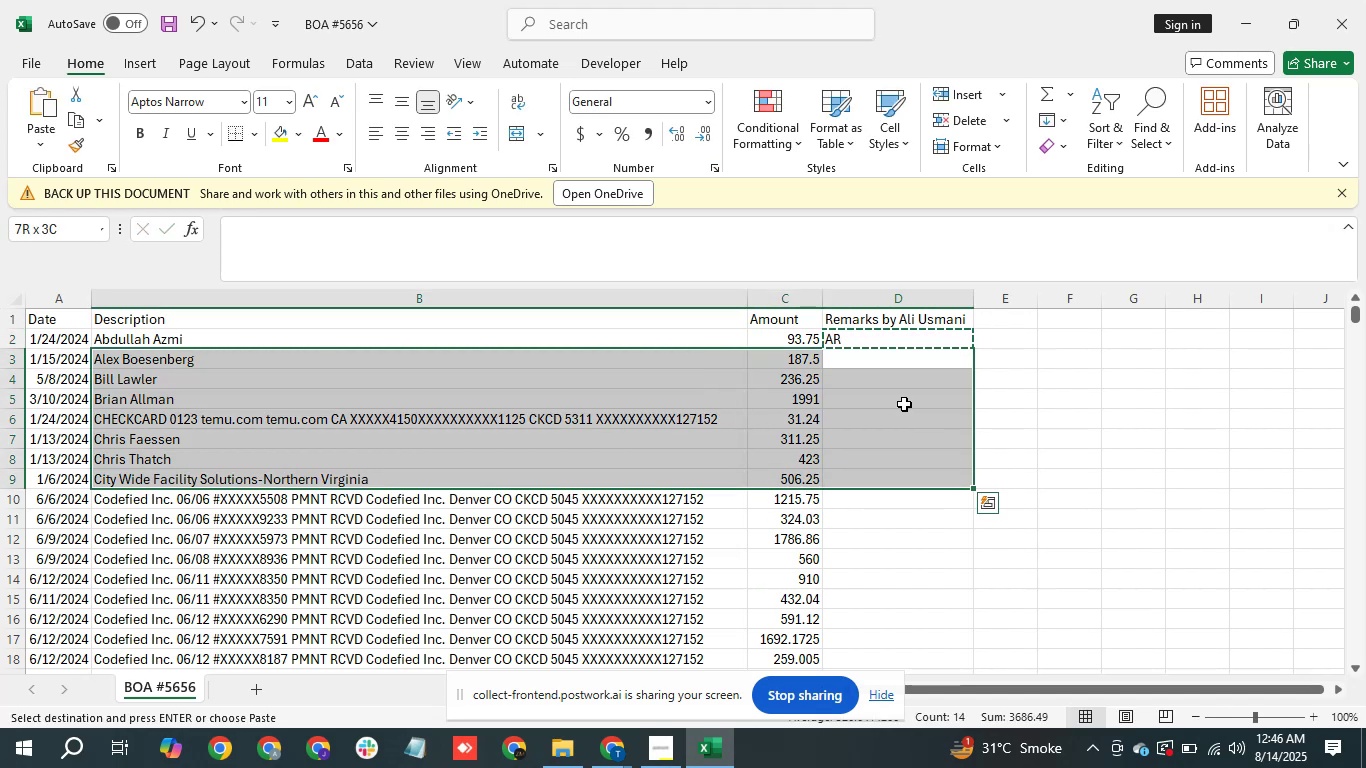 
key(Shift+ArrowRight)
 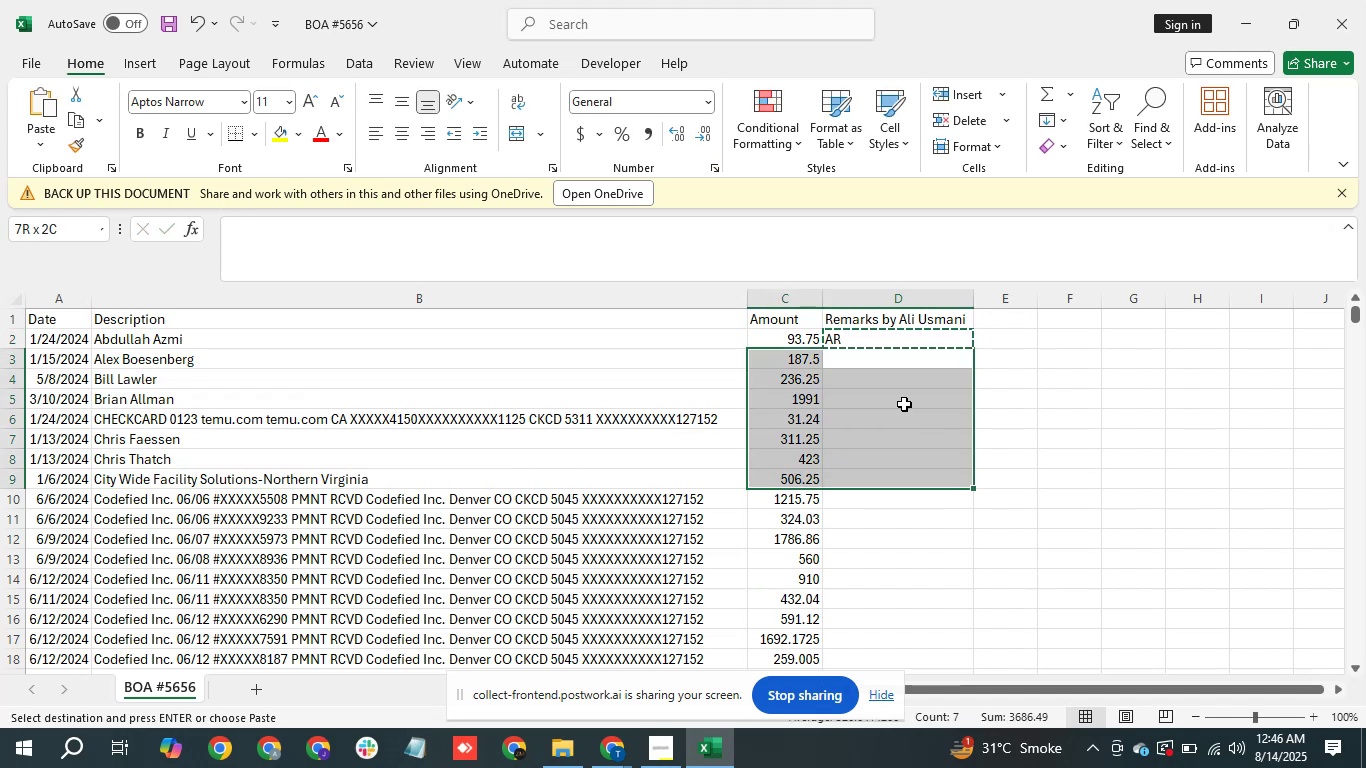 
key(Shift+ArrowRight)
 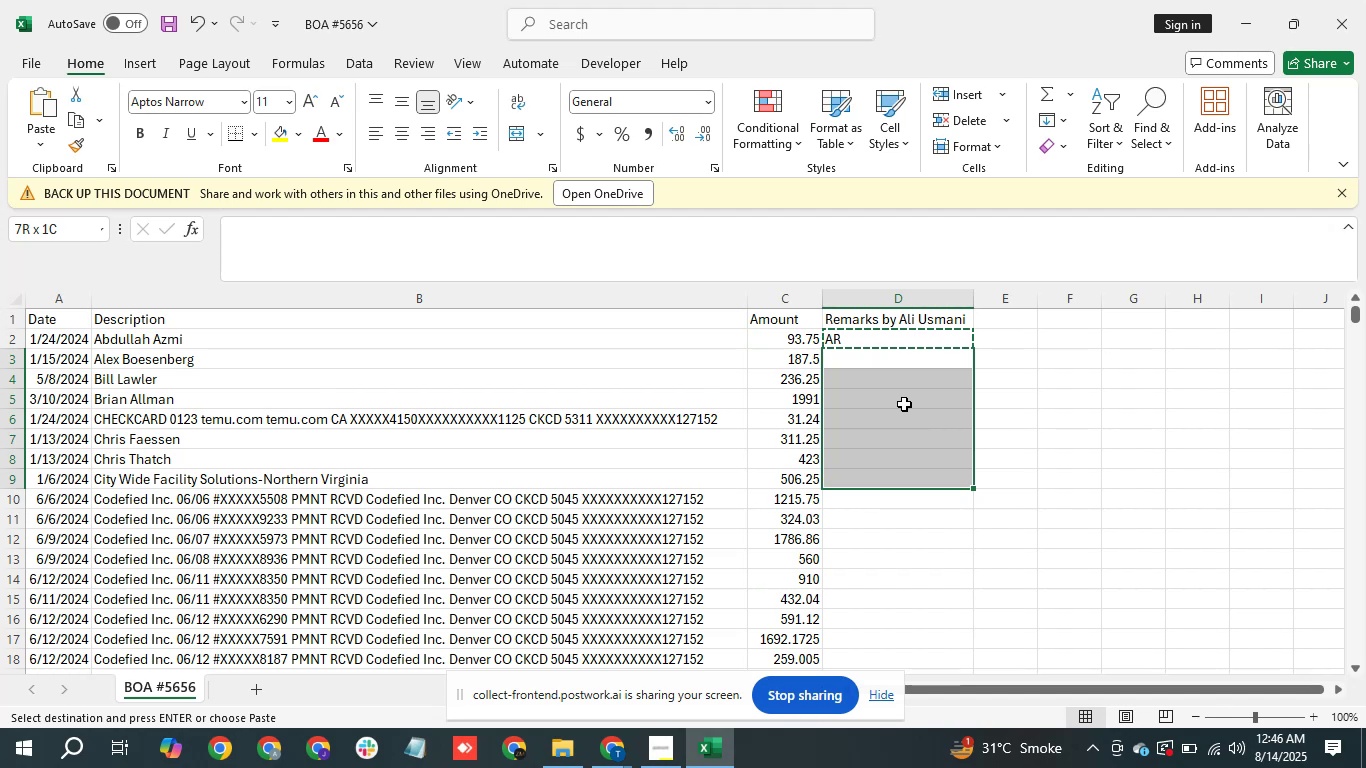 
key(Control+V)
 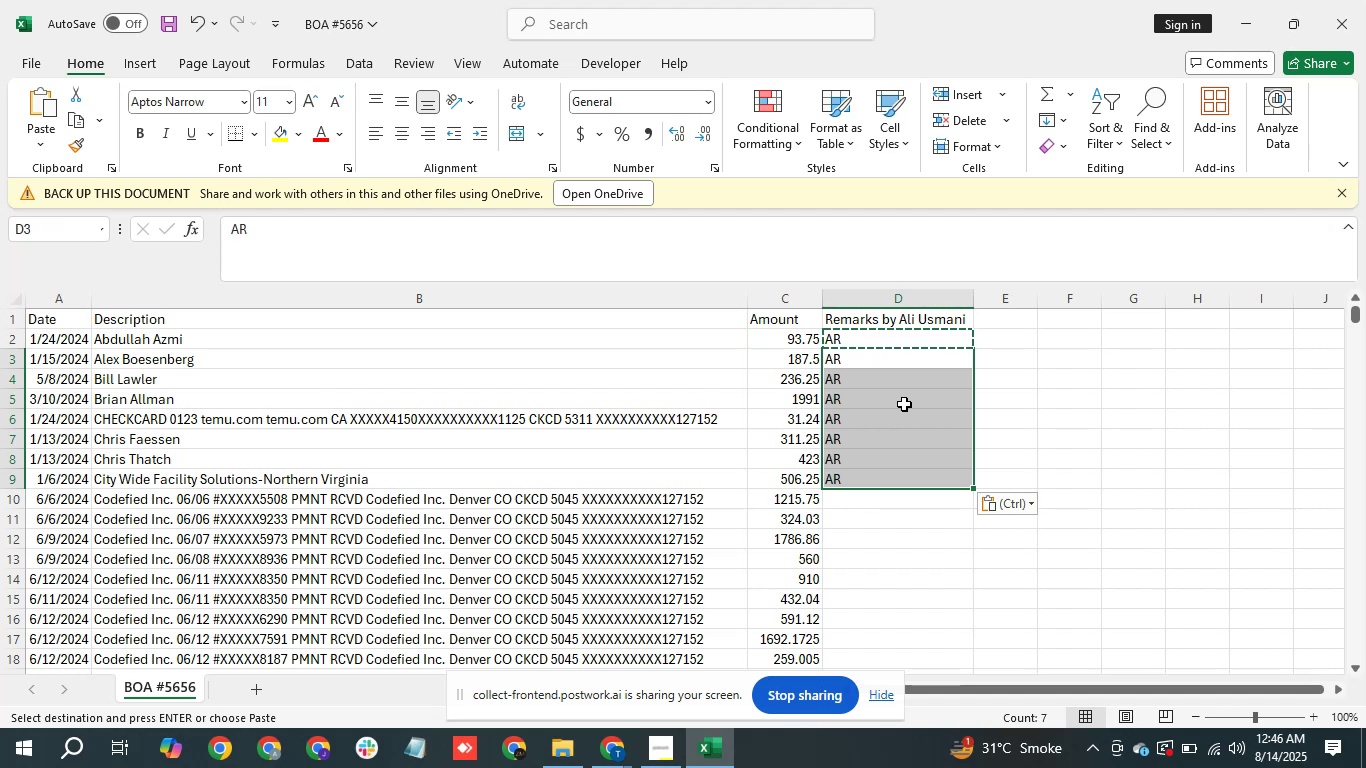 
key(ArrowDown)
 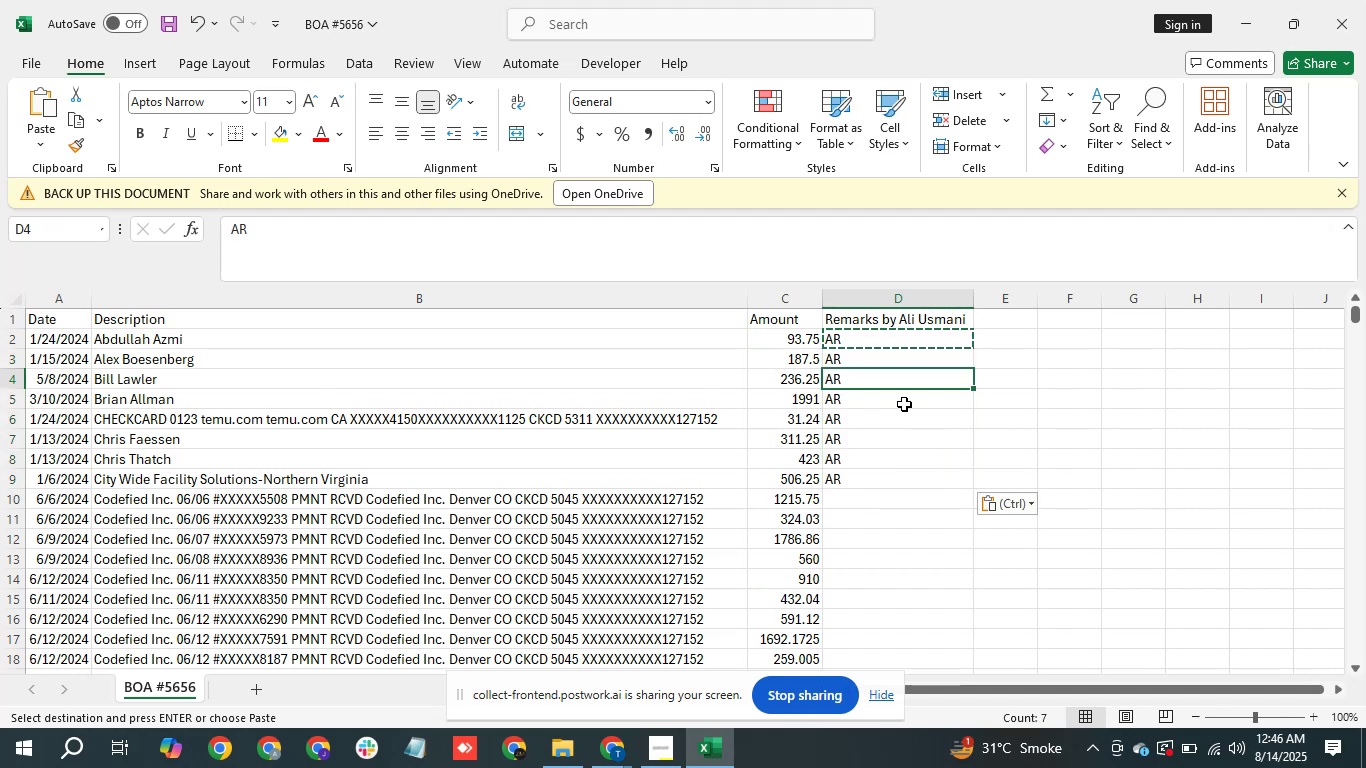 
key(ArrowDown)
 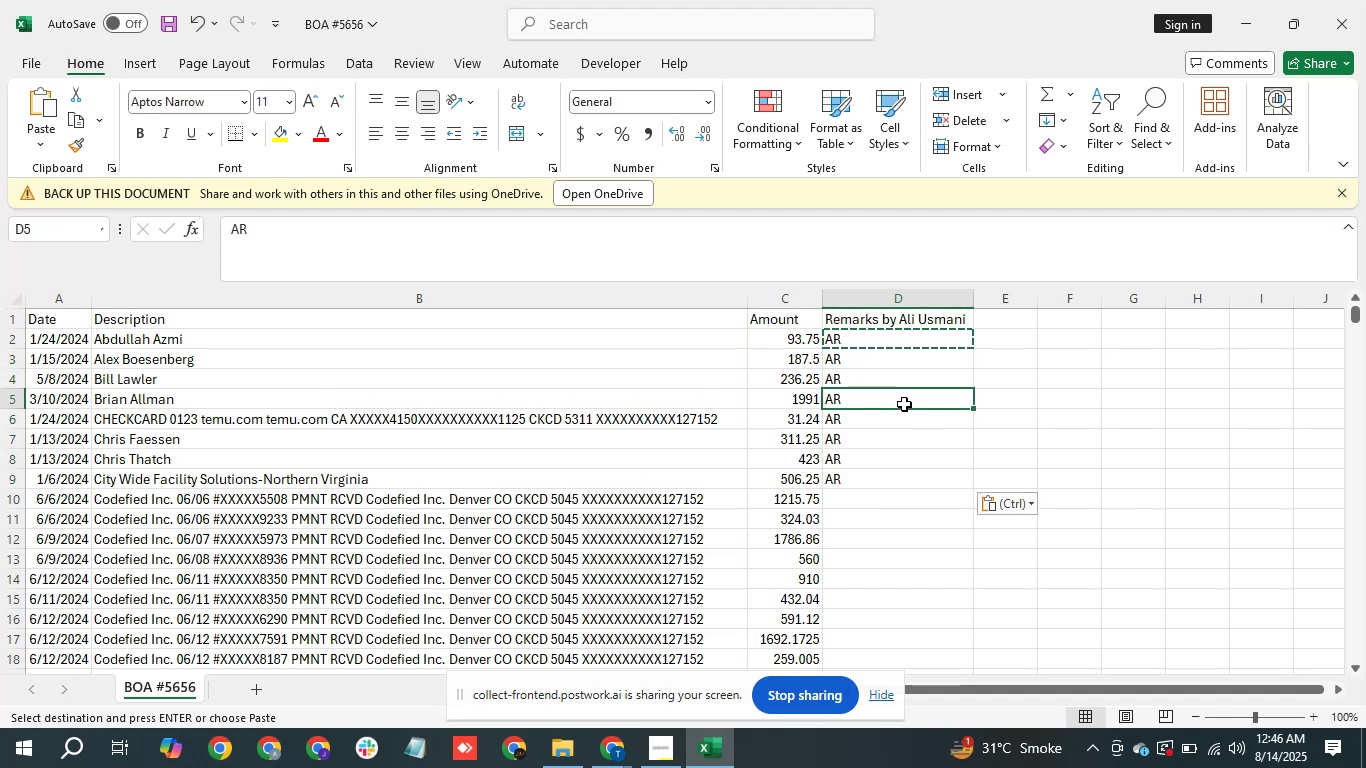 
key(ArrowDown)
 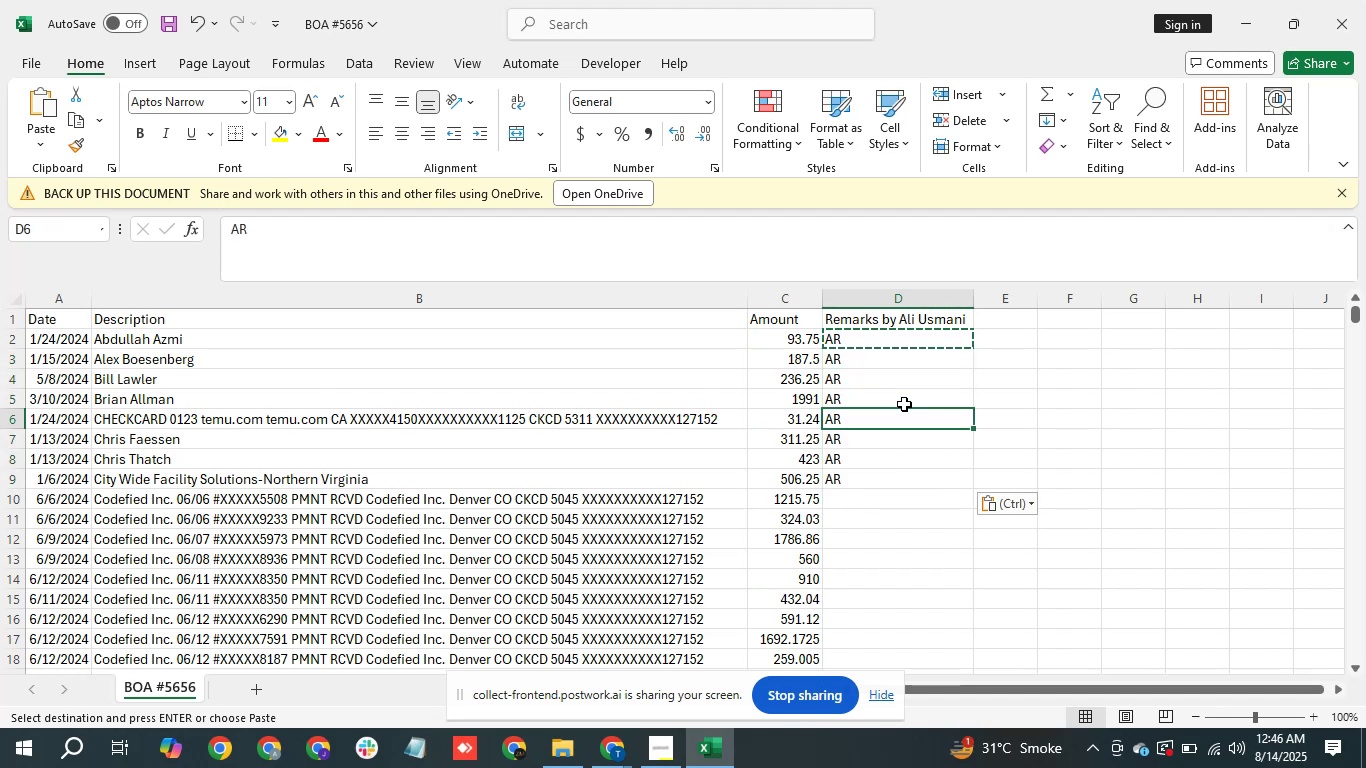 
key(ArrowDown)
 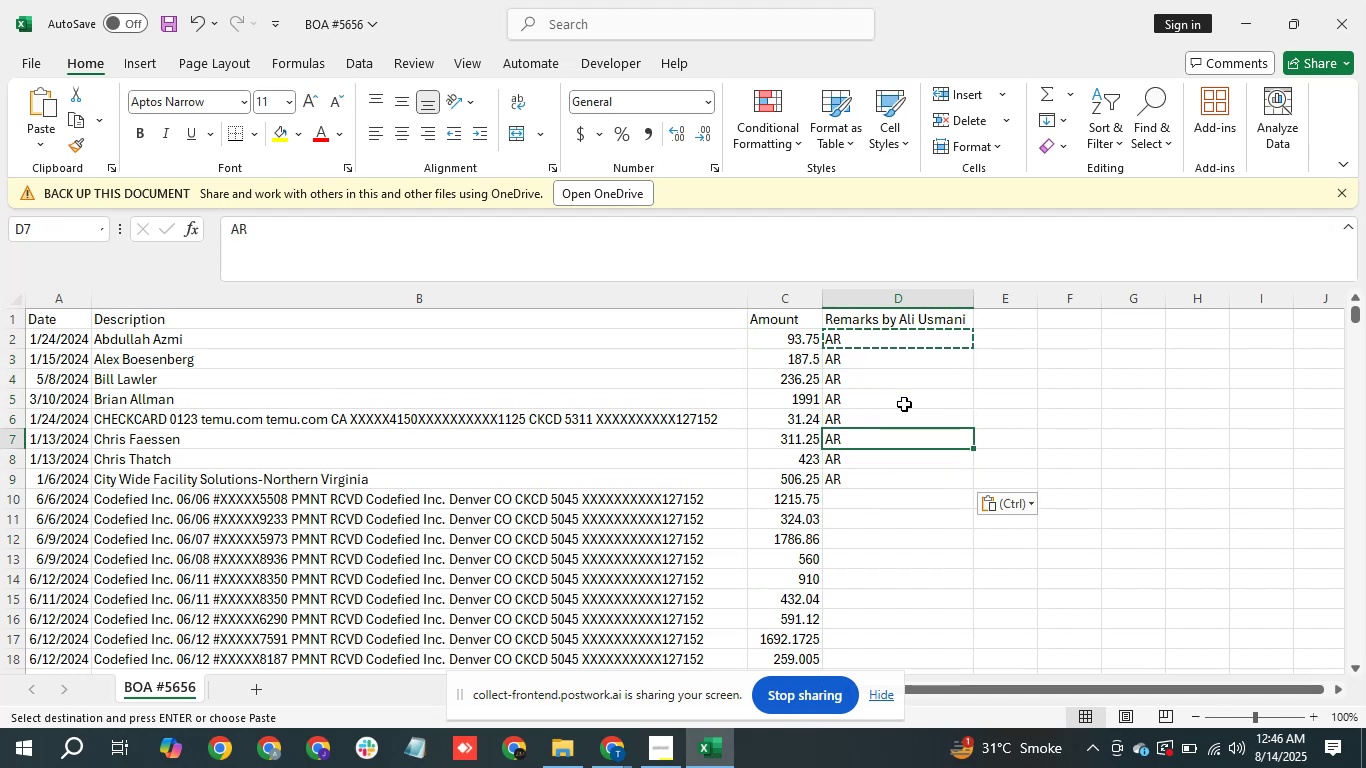 
key(ArrowDown)
 